 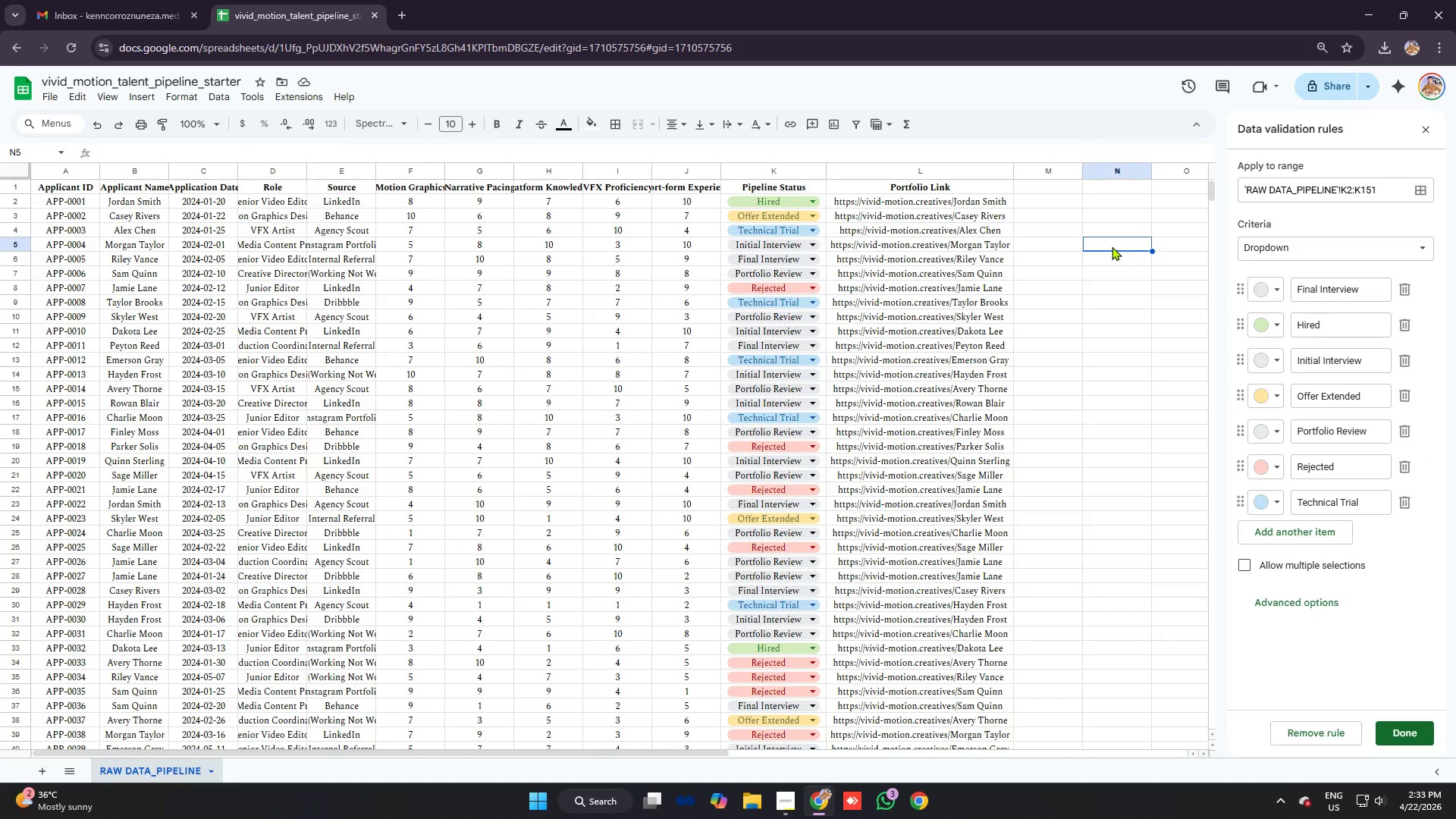 
left_click([1271, 285])
 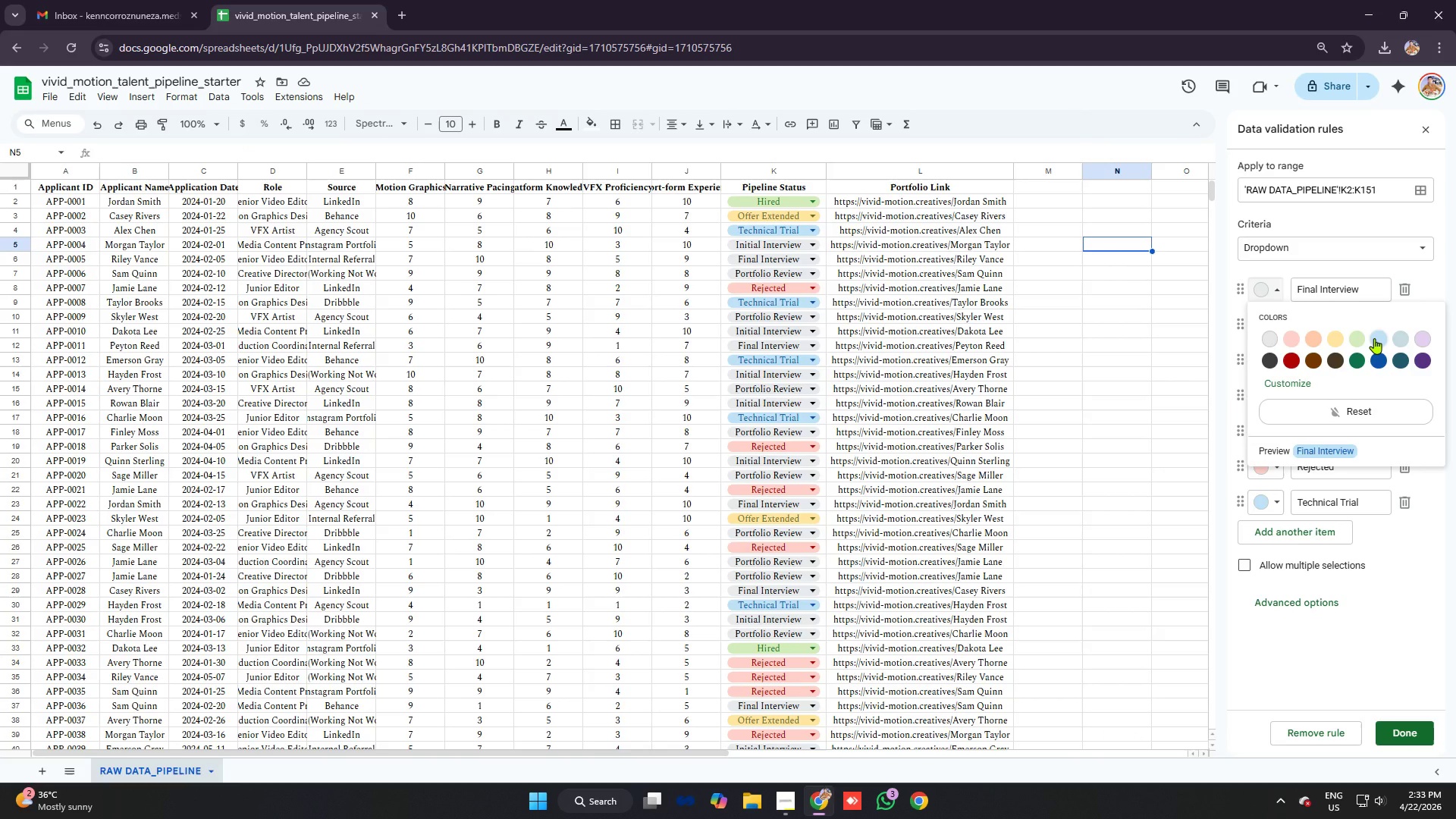 
wait(5.42)
 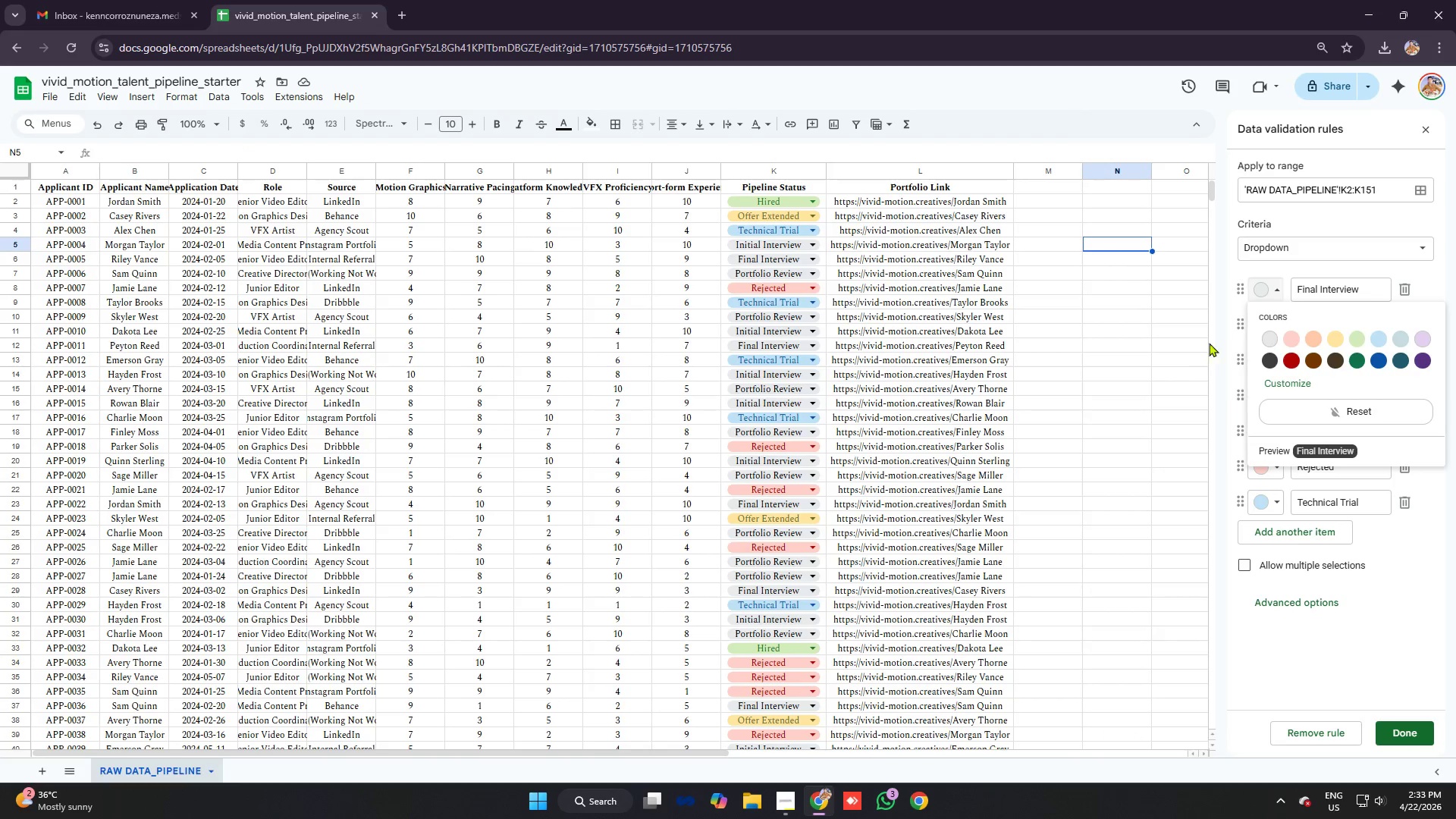 
left_click([1426, 340])
 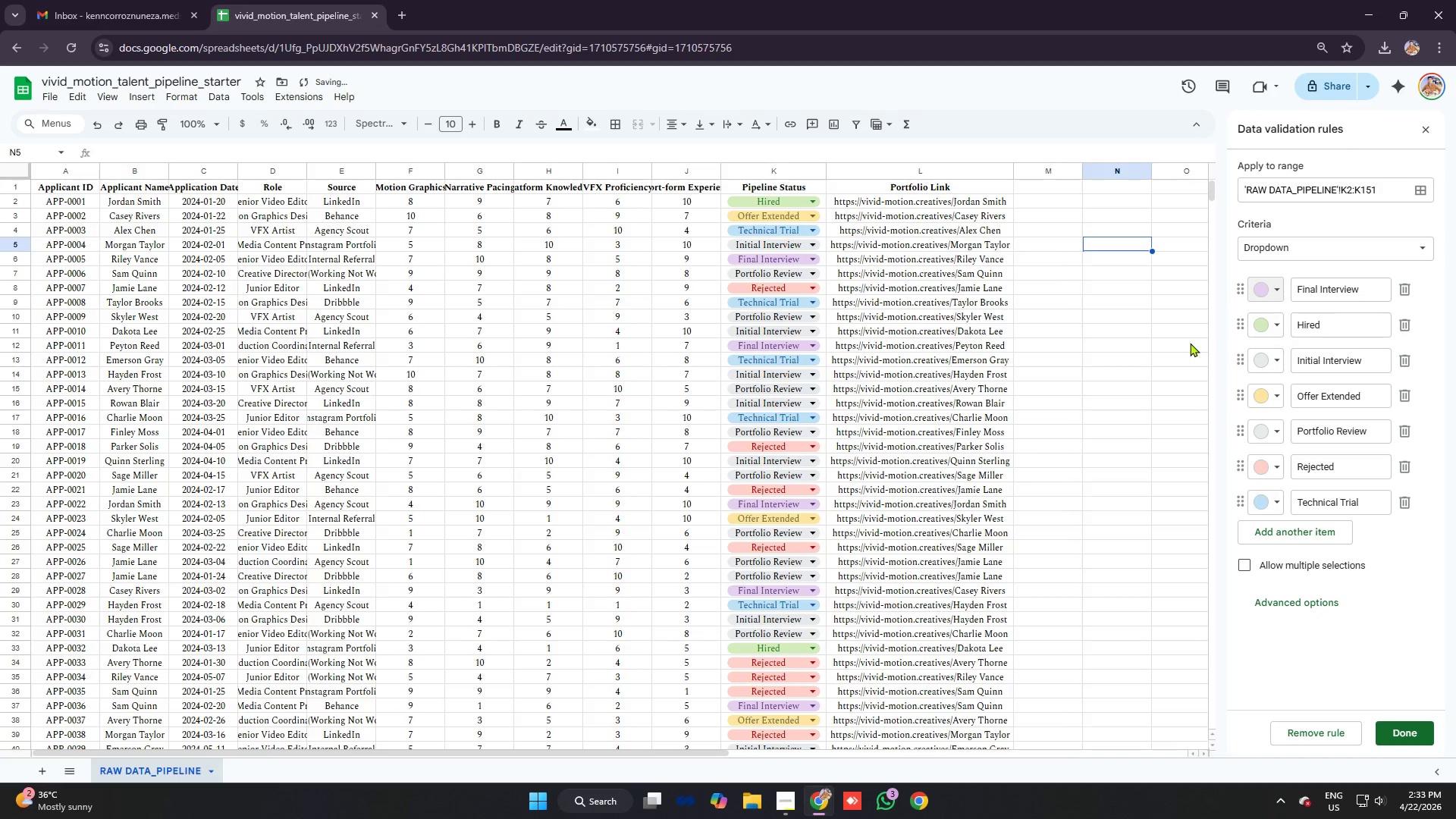 
mouse_move([1273, 319])
 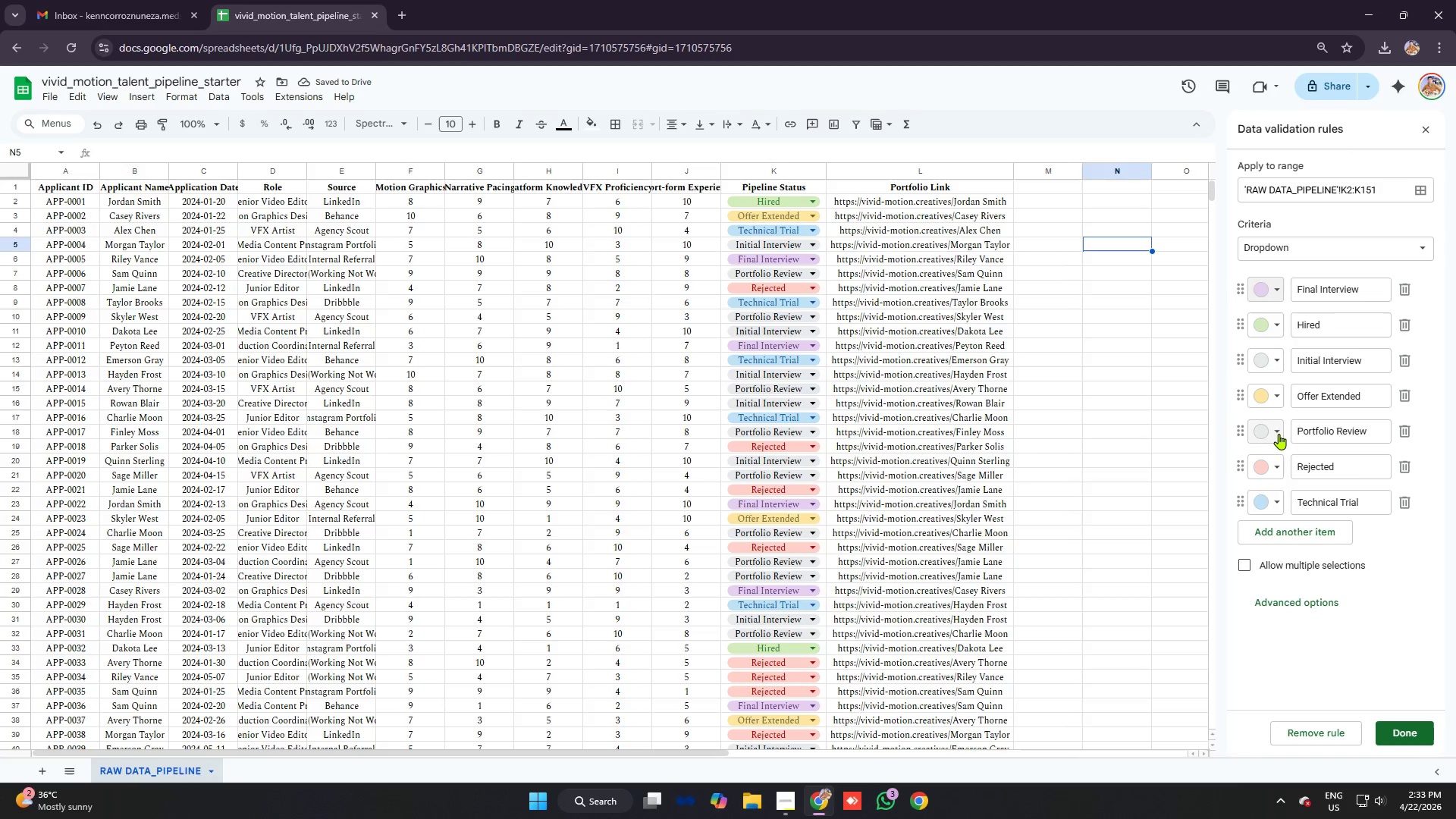 
left_click([1276, 432])
 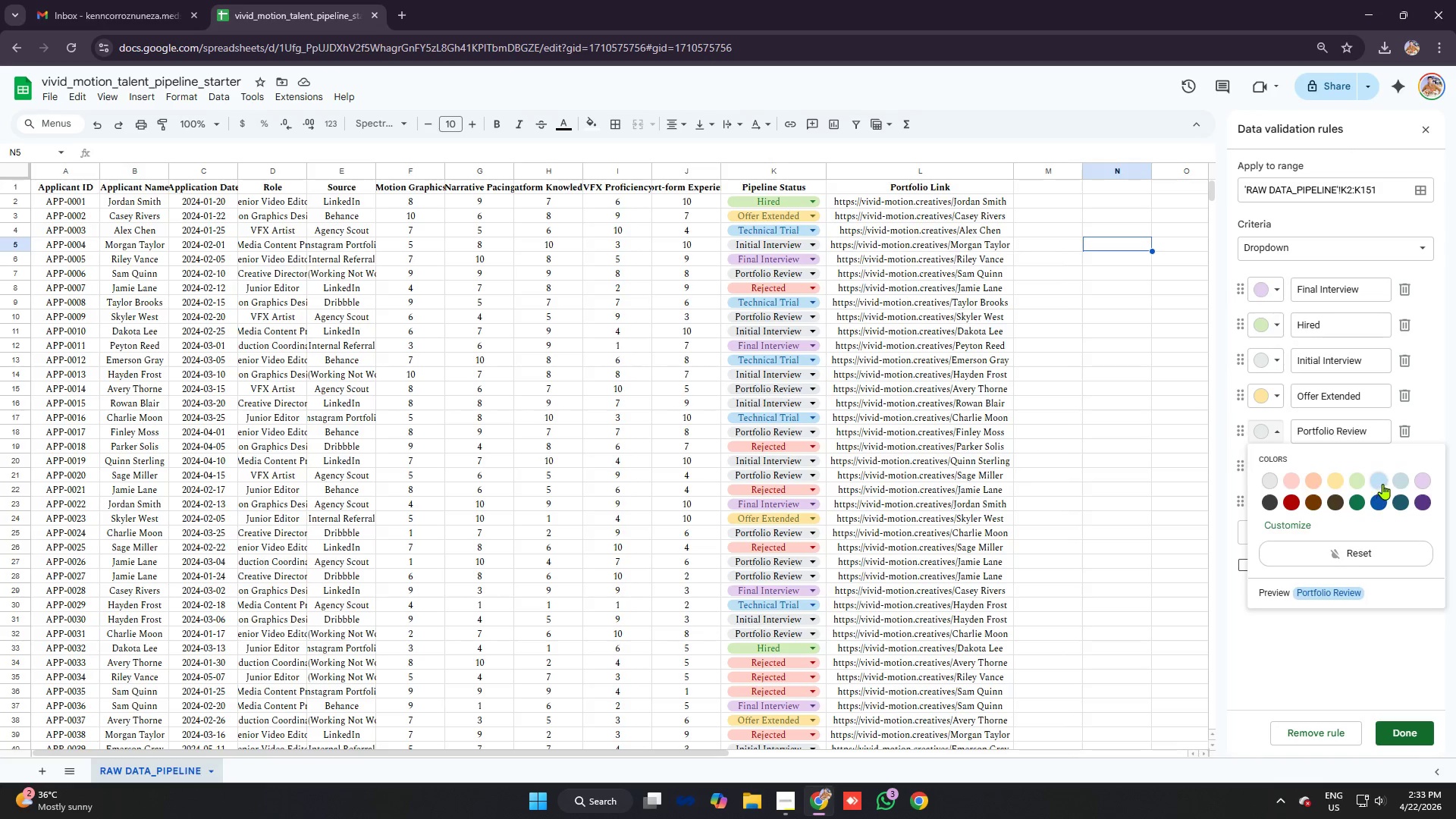 
left_click([1405, 479])
 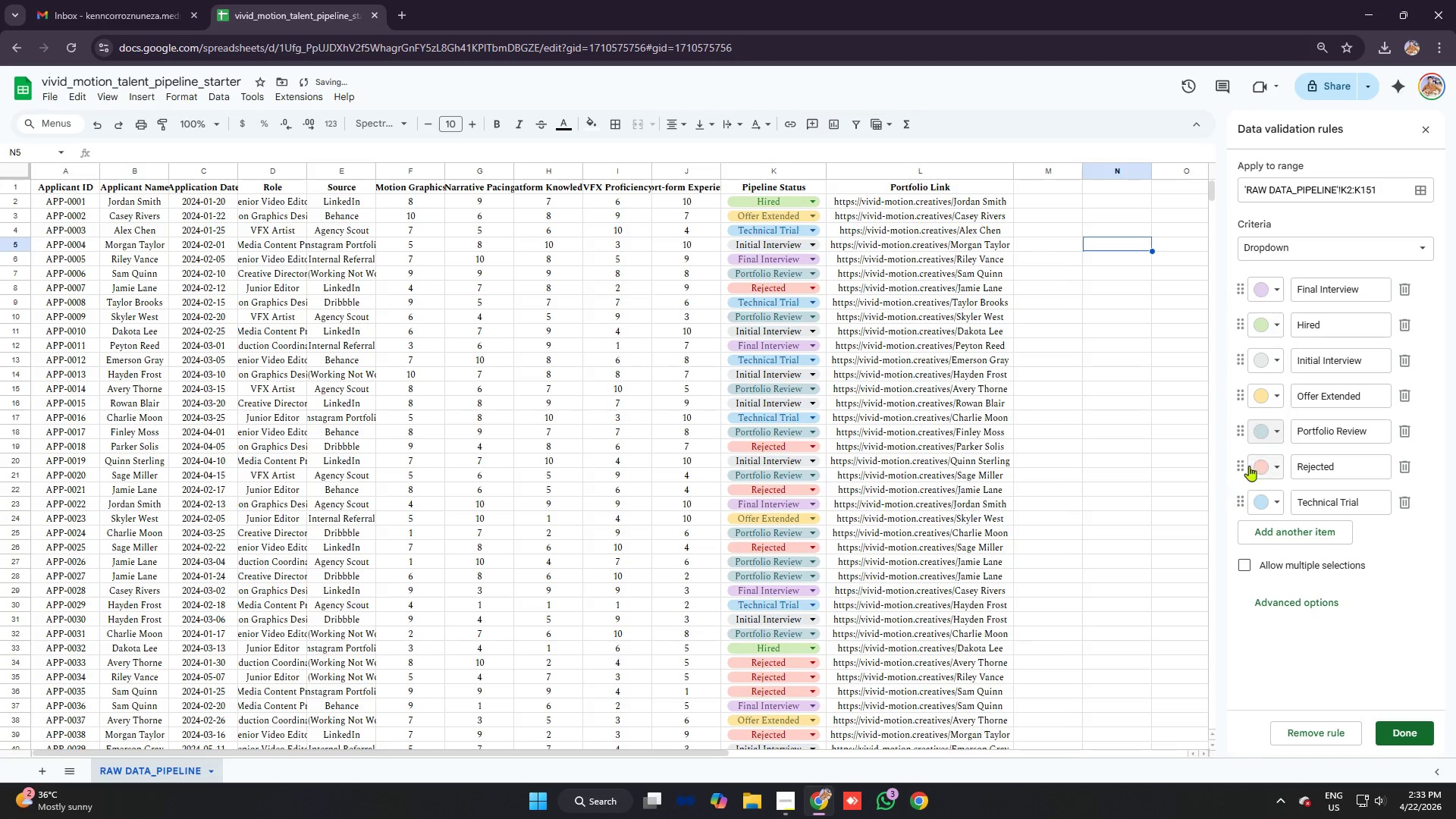 
left_click([1265, 364])
 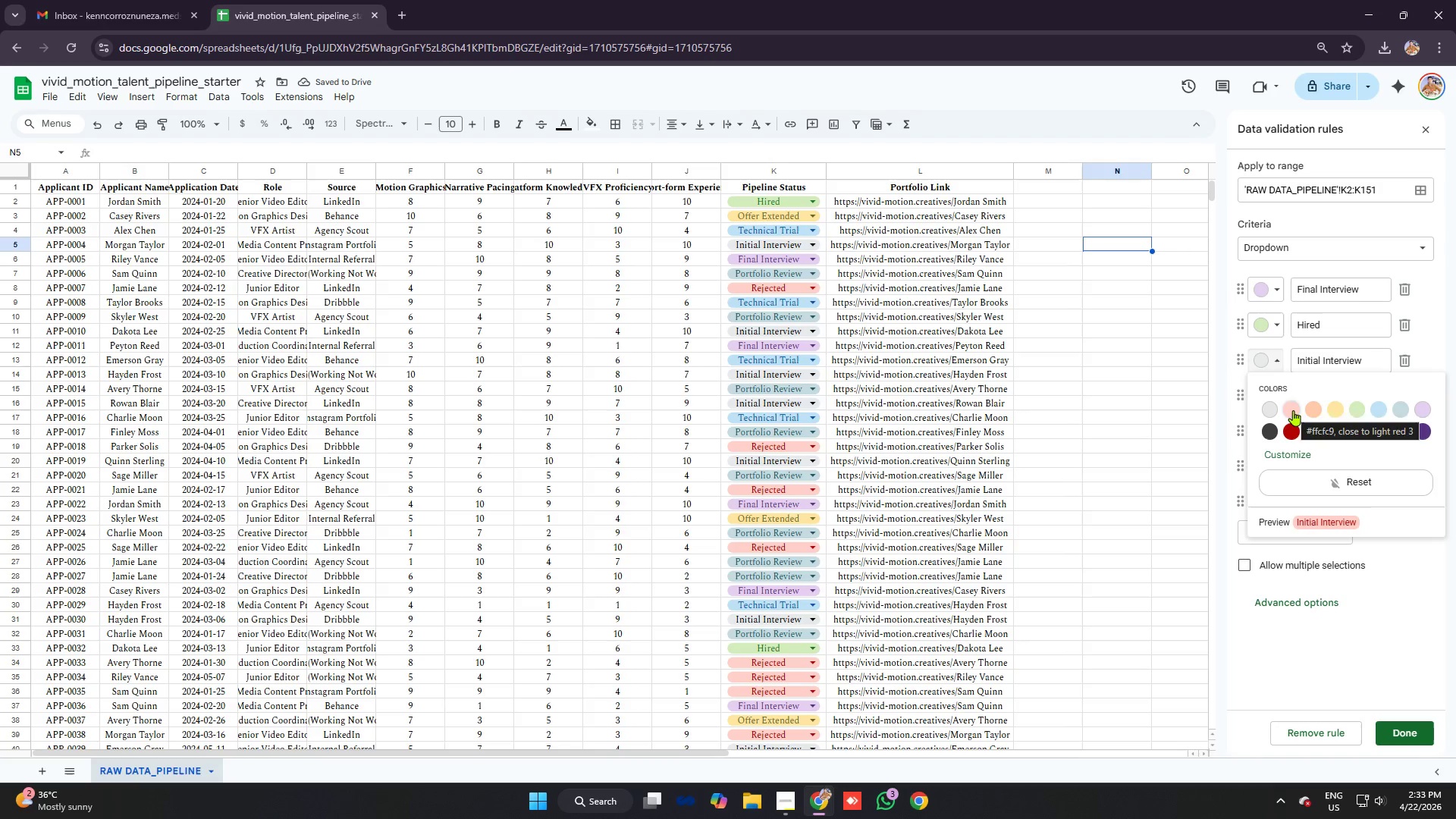 
left_click([1309, 408])
 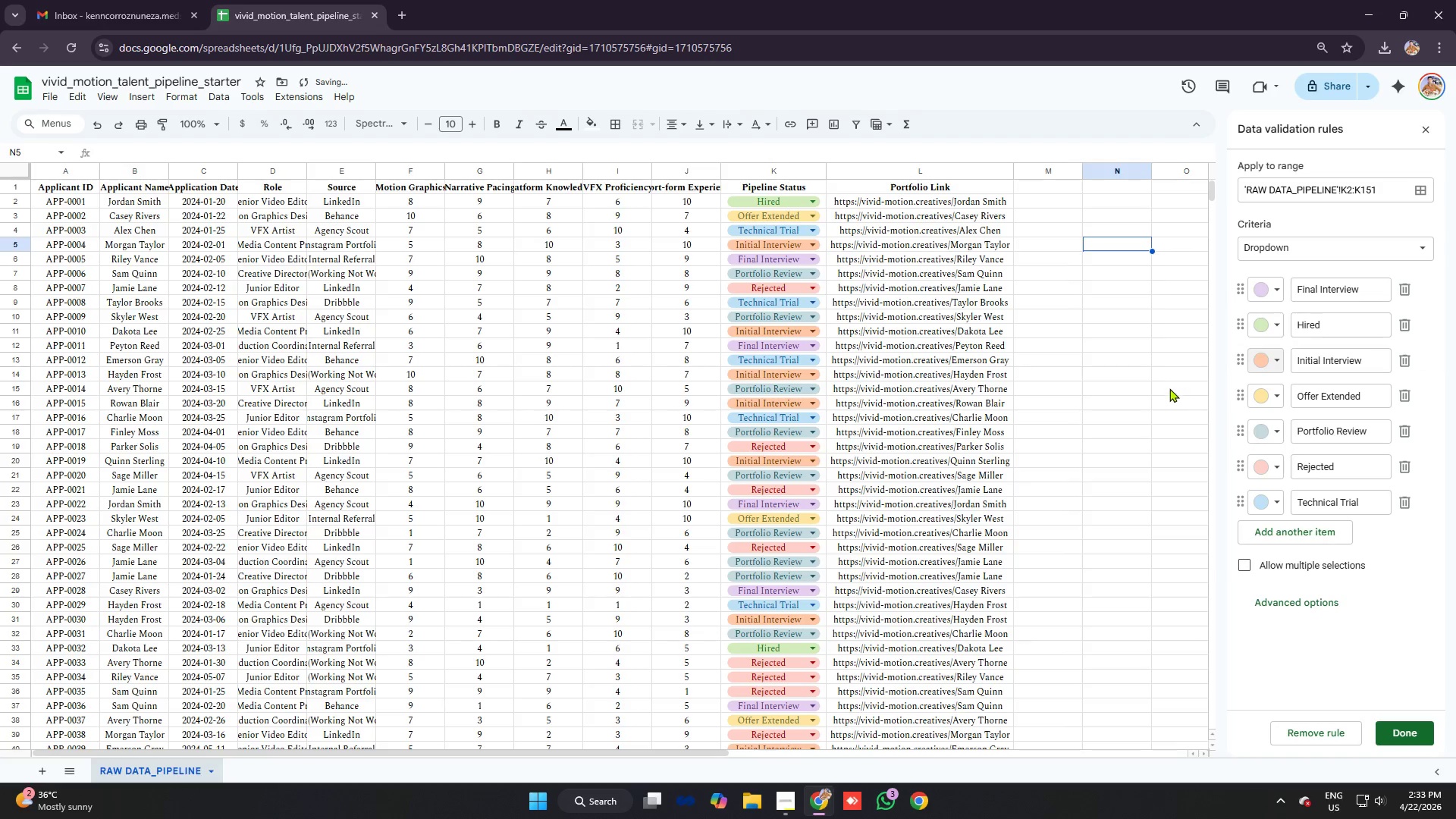 
left_click([1105, 375])
 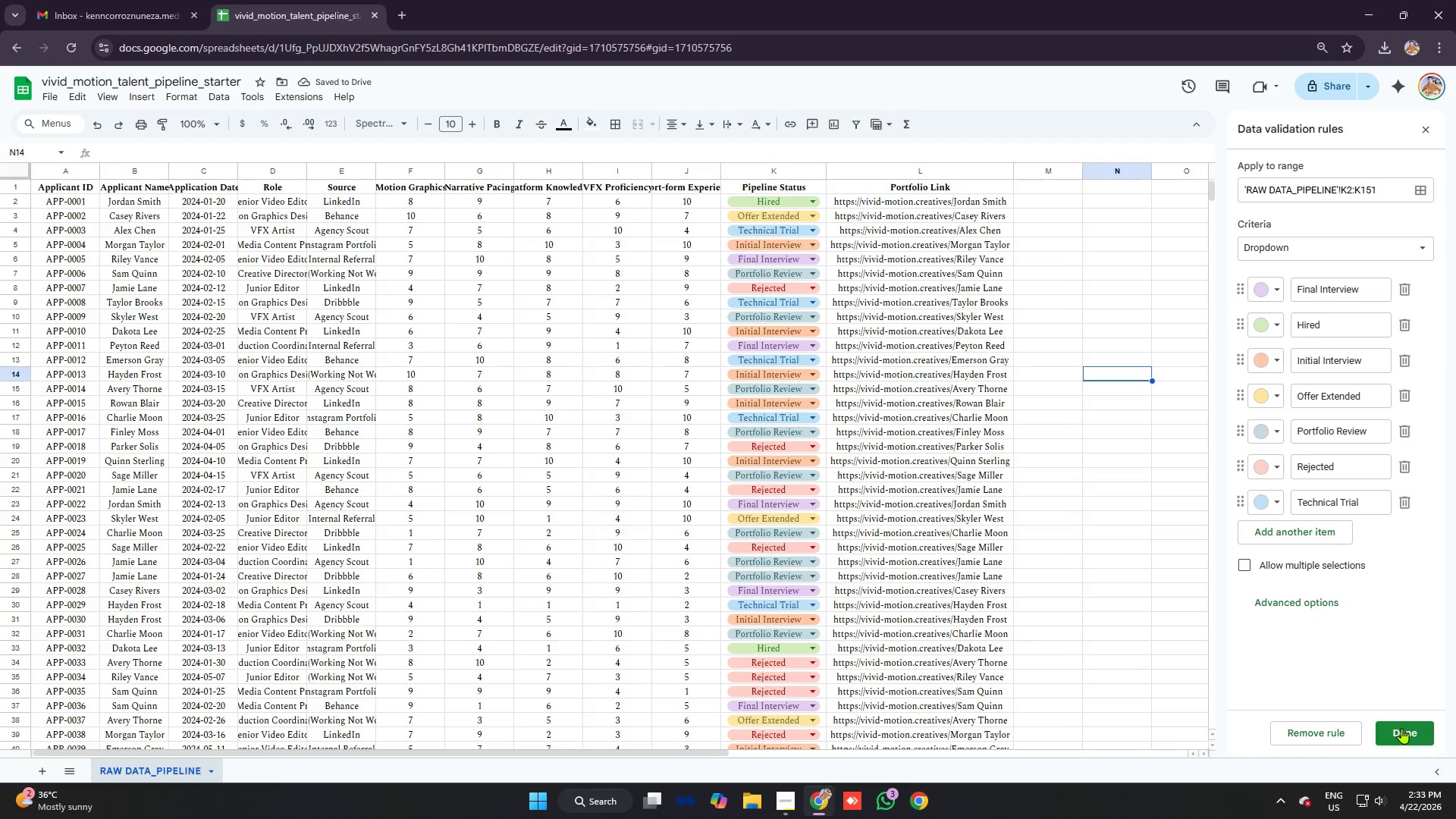 
left_click([1401, 728])
 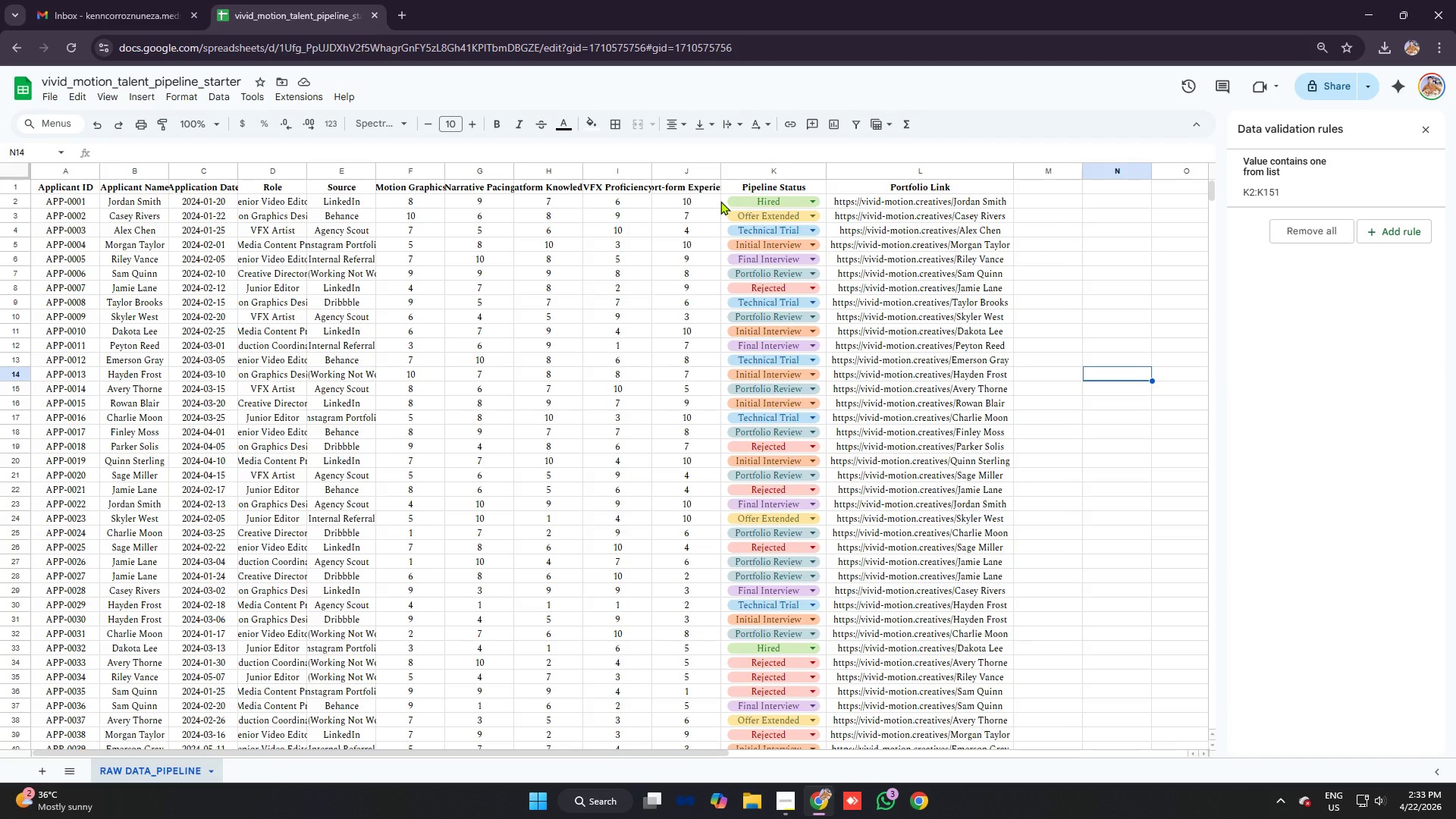 
left_click_drag(start_coordinate=[724, 196], to_coordinate=[789, 448])
 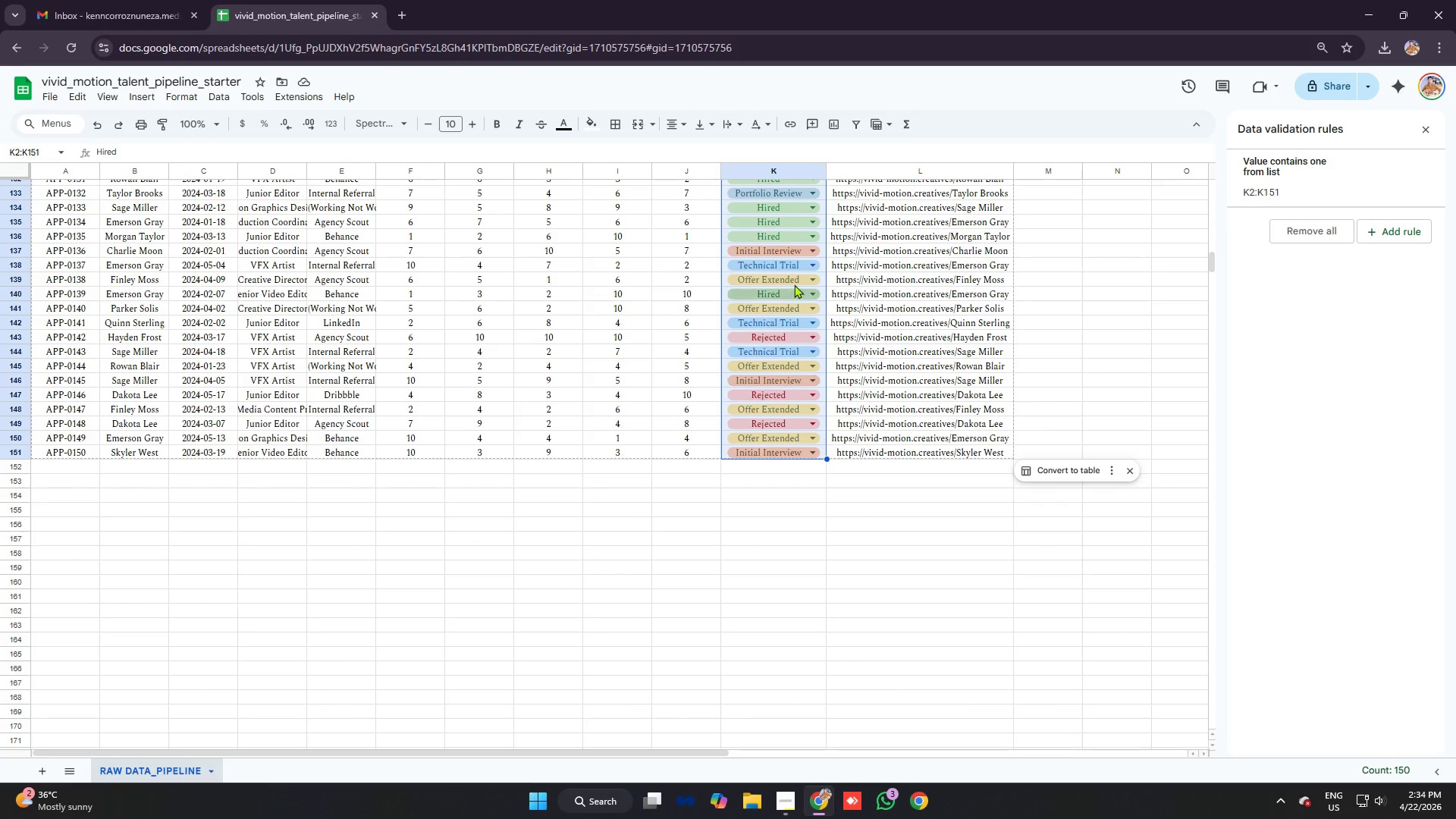 
scroll: coordinate [767, 391], scroll_direction: down, amount: 25.0
 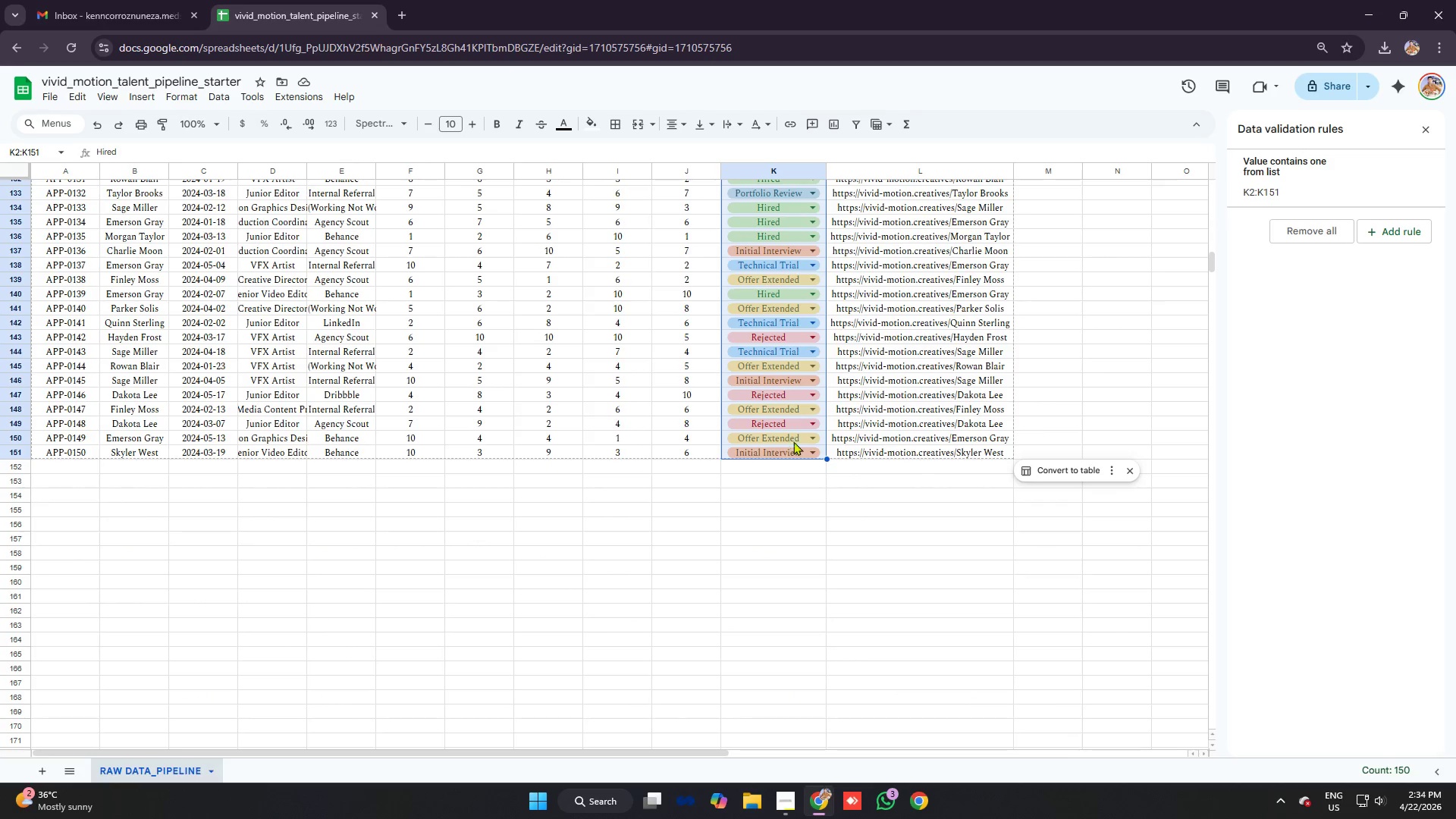 
scroll: coordinate [790, 231], scroll_direction: up, amount: 29.0
 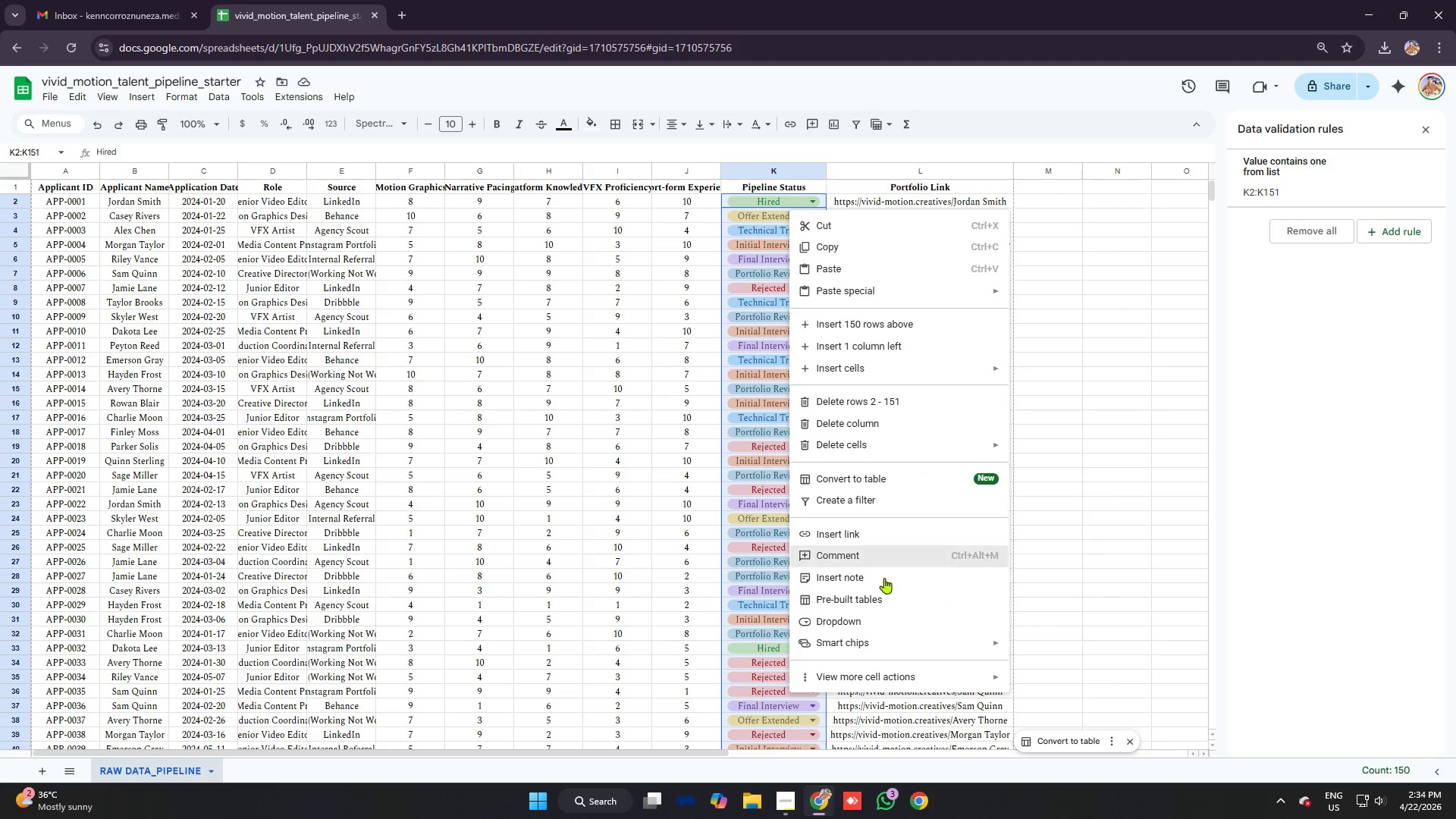 
left_click([891, 676])
 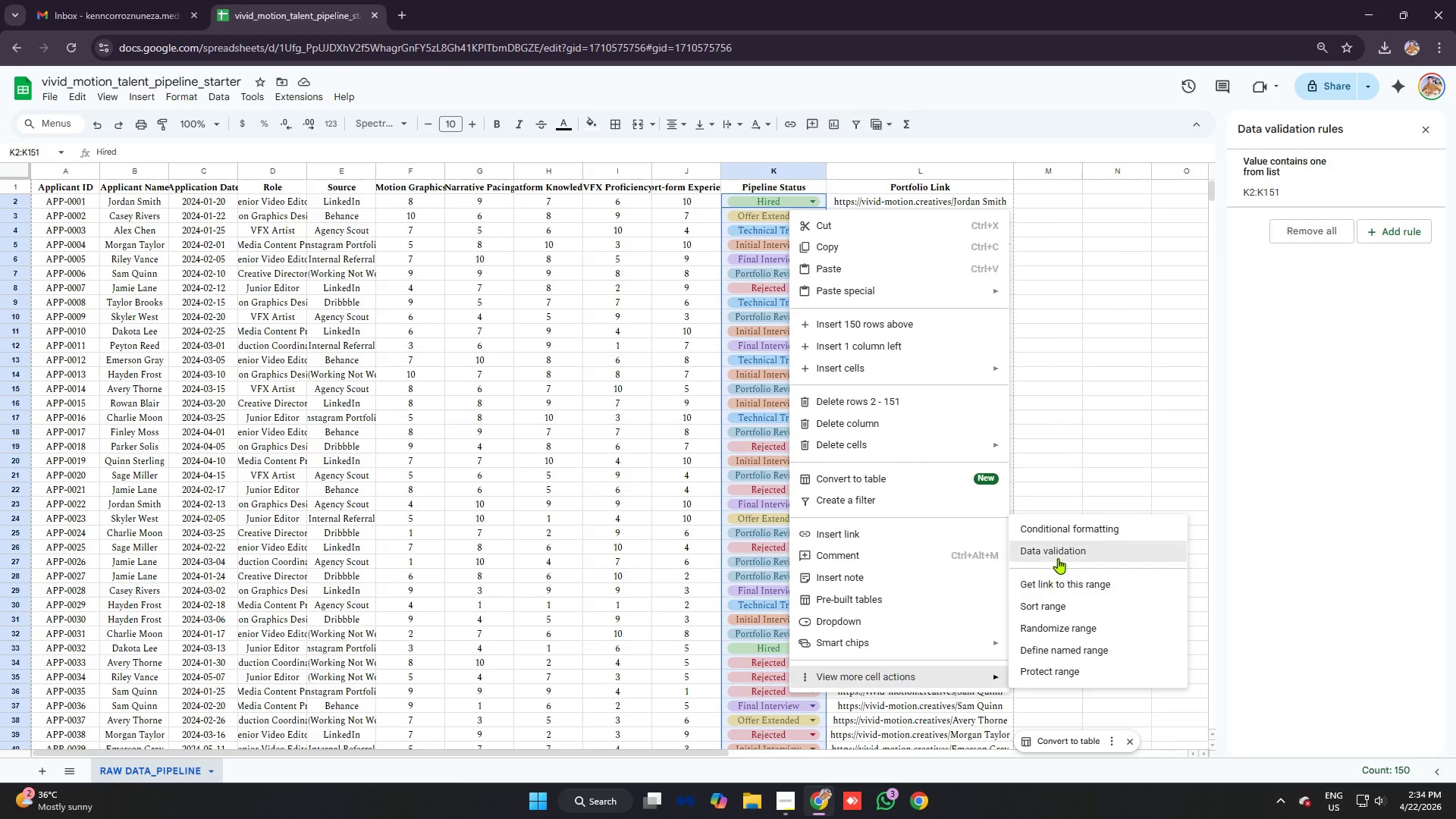 
left_click([1058, 553])
 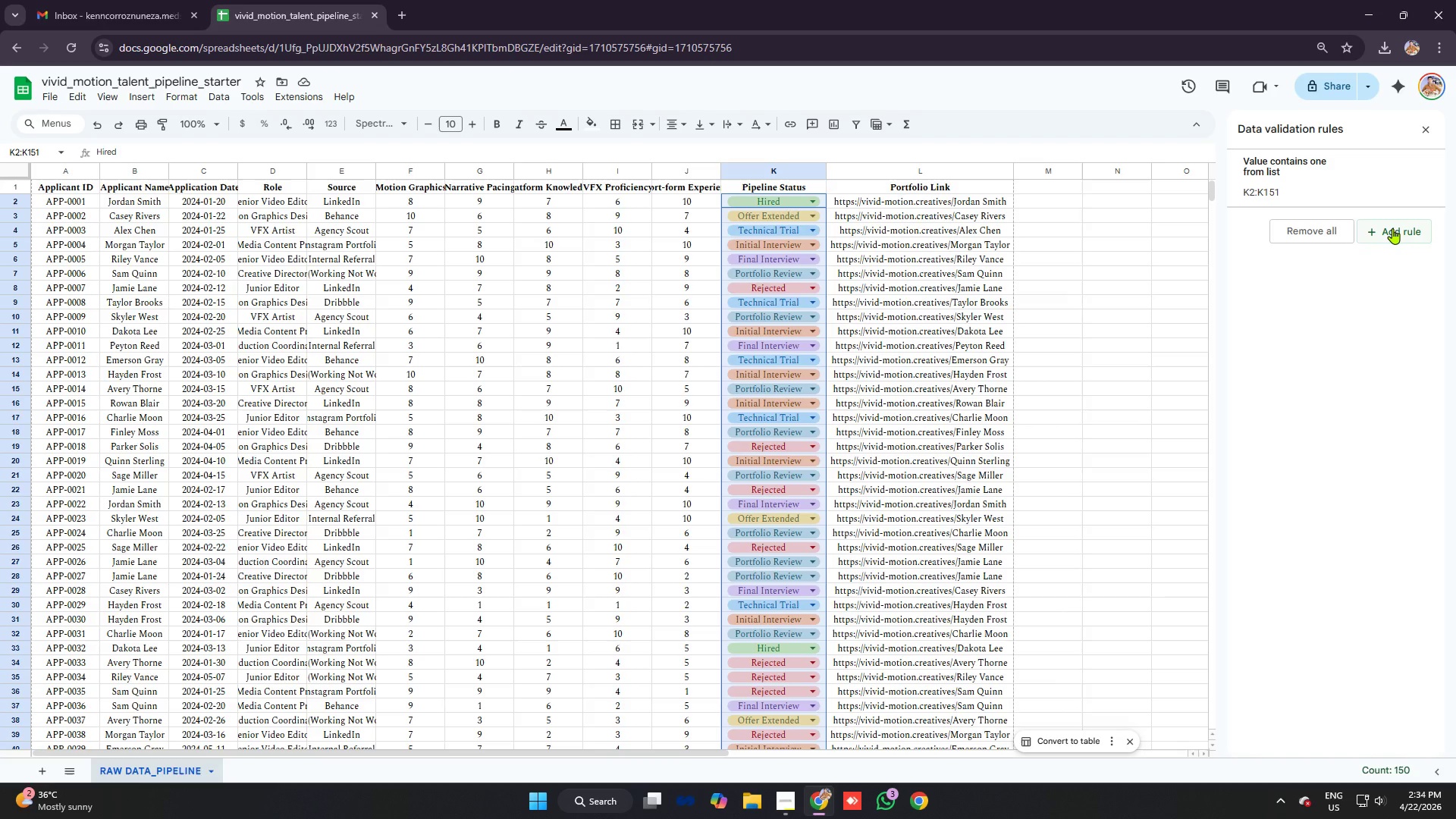 
left_click([1392, 228])
 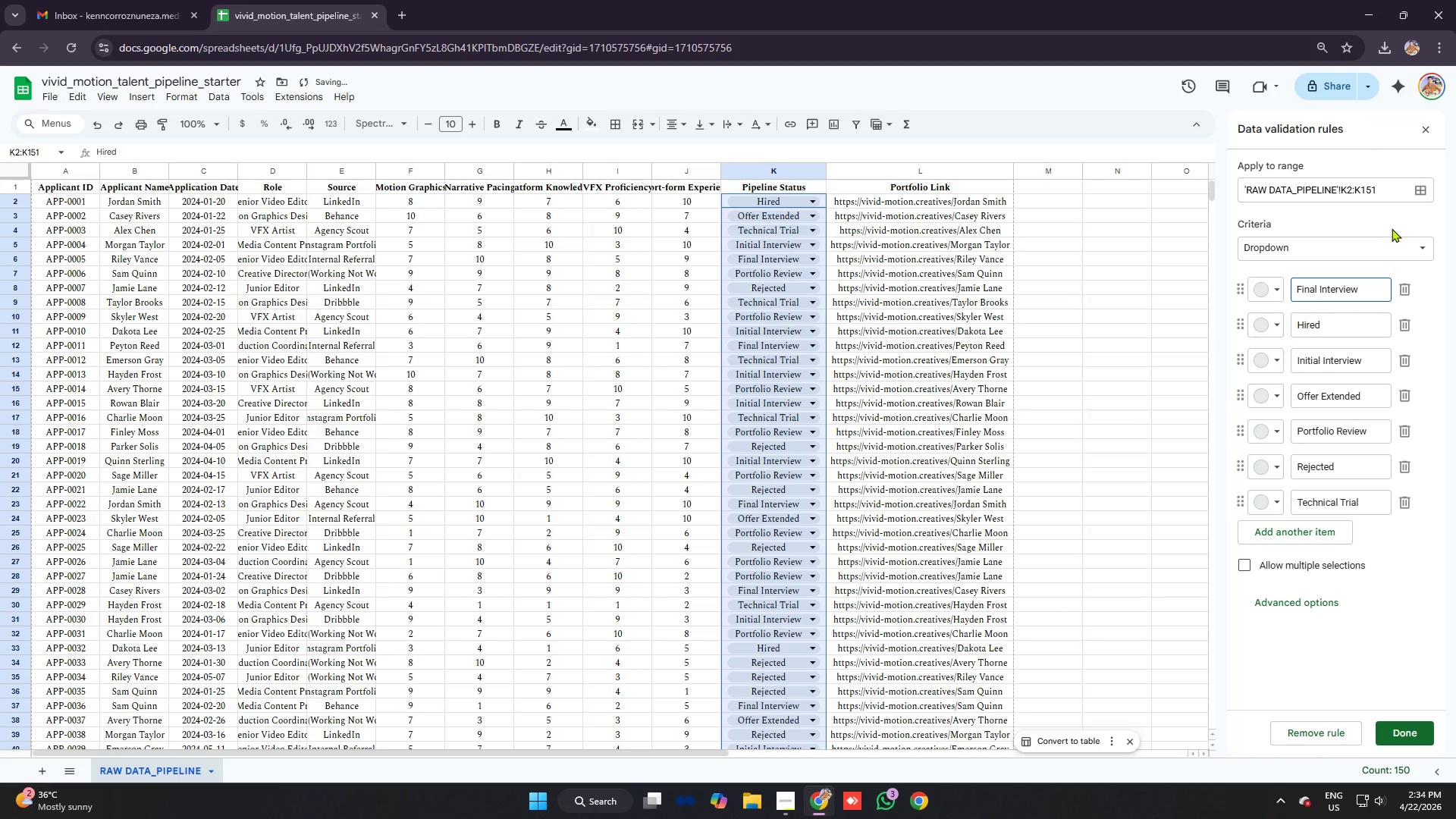 
left_click([1382, 253])
 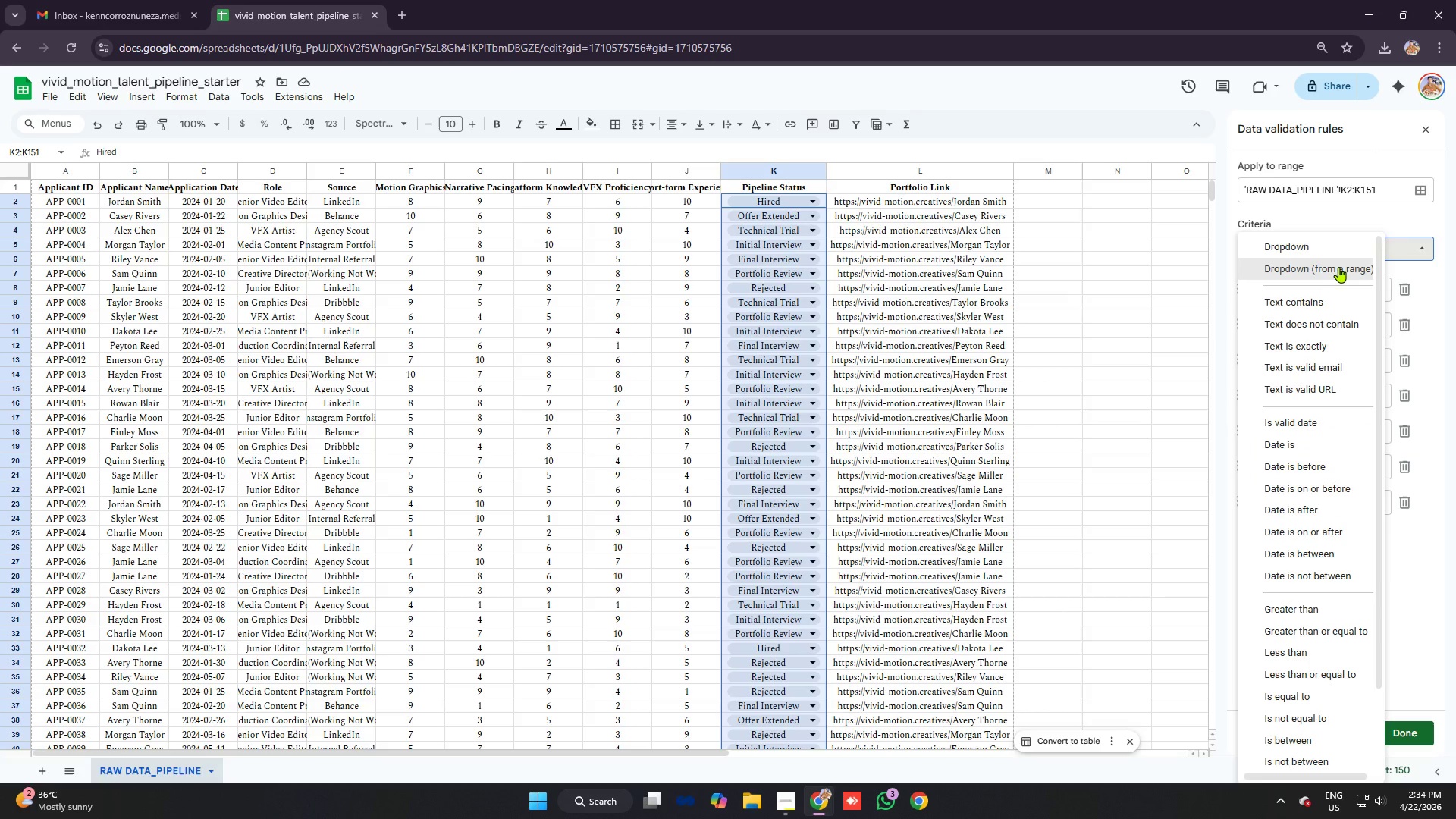 
left_click([1311, 301])
 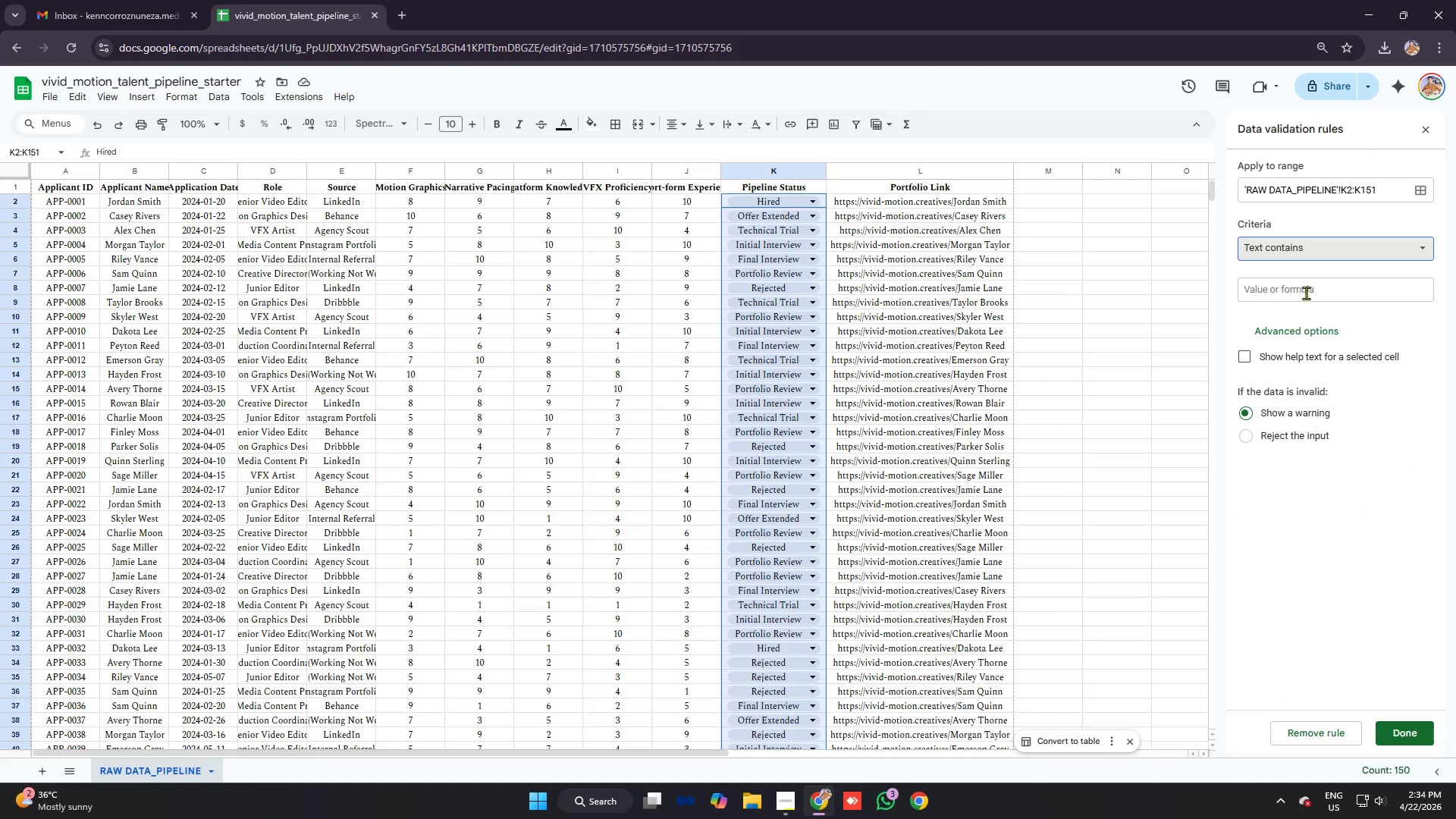 
left_click([1304, 285])
 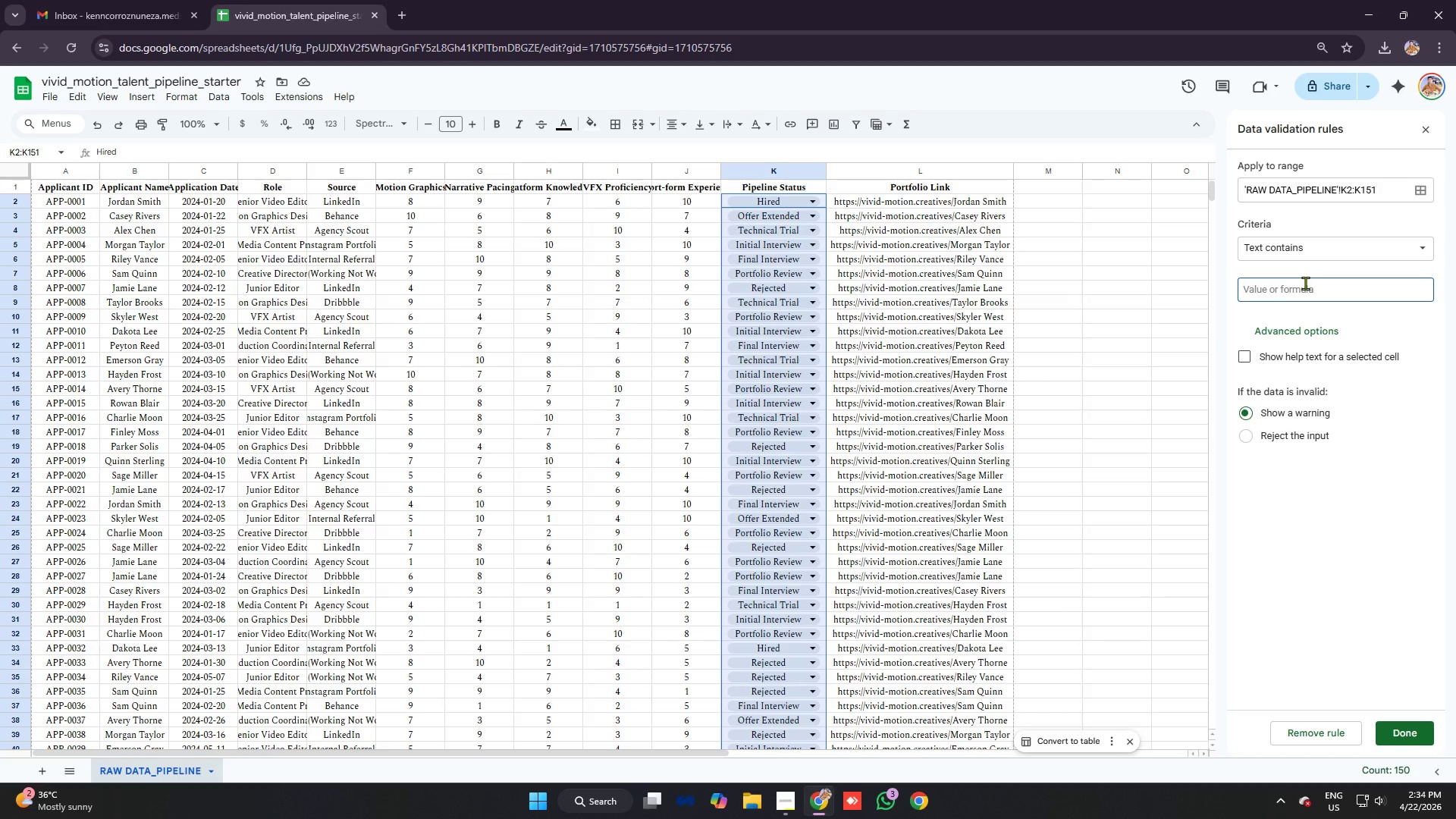 
type(Hired)
 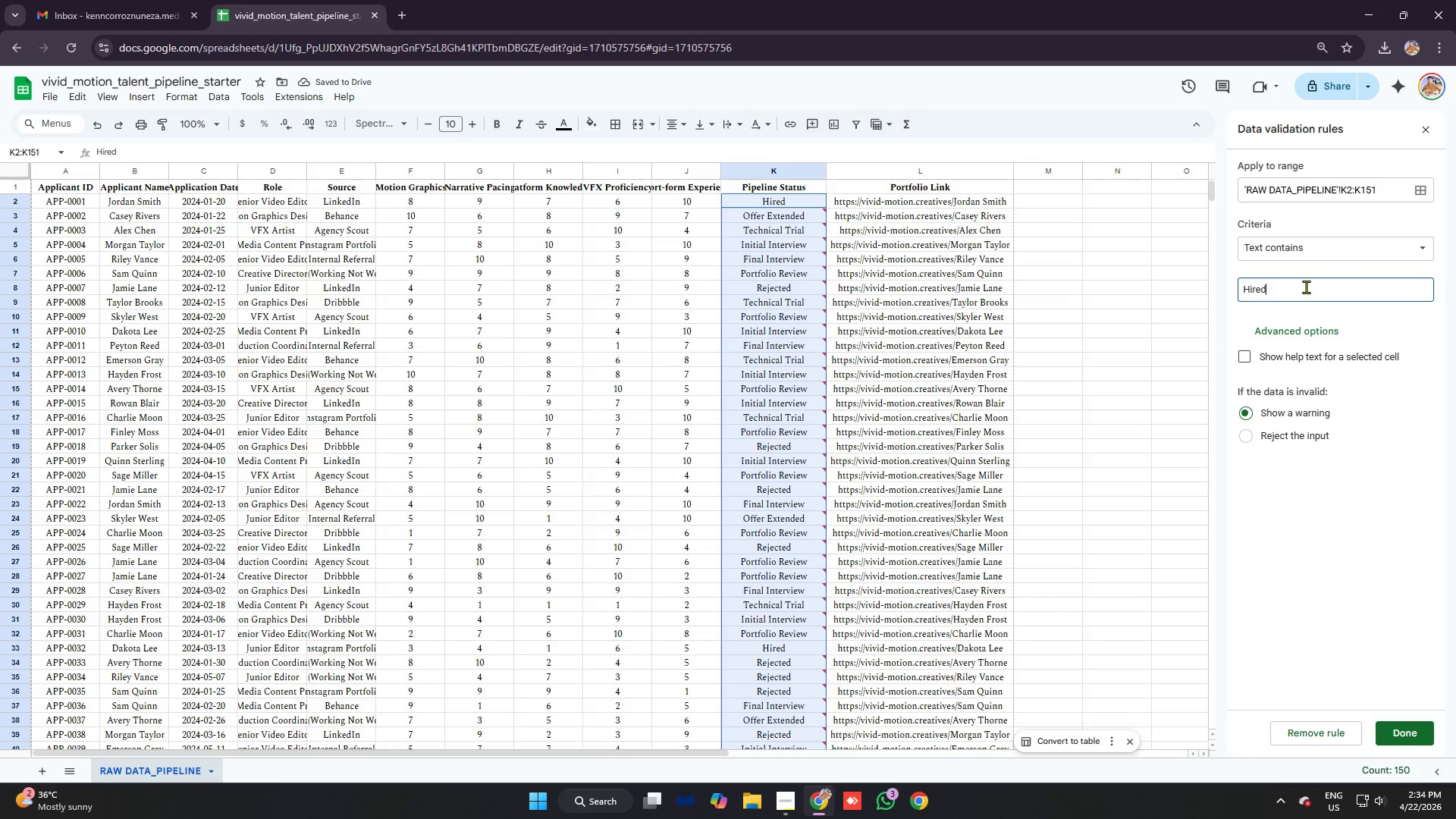 
left_click([1310, 728])
 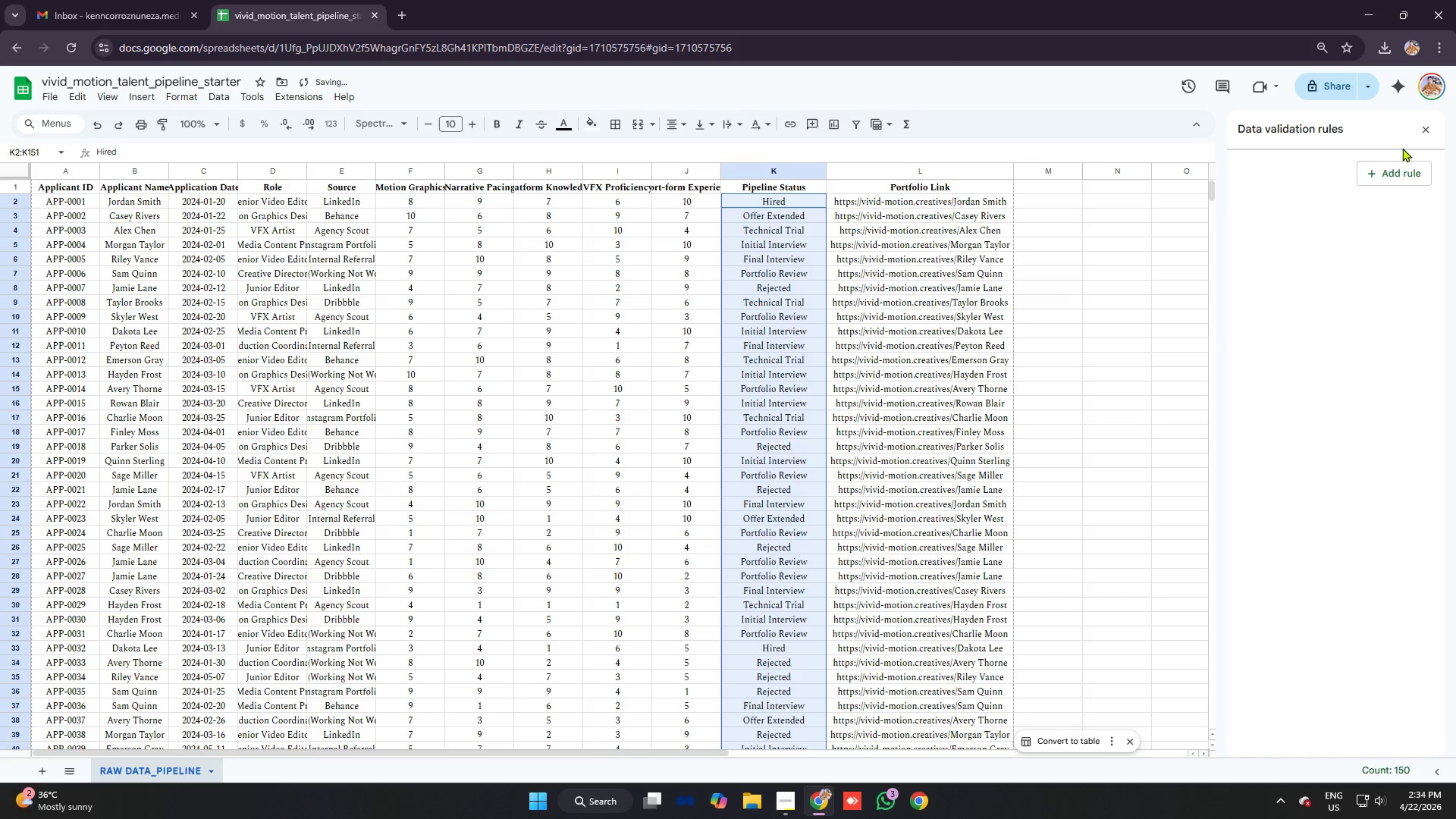 
left_click([1424, 130])
 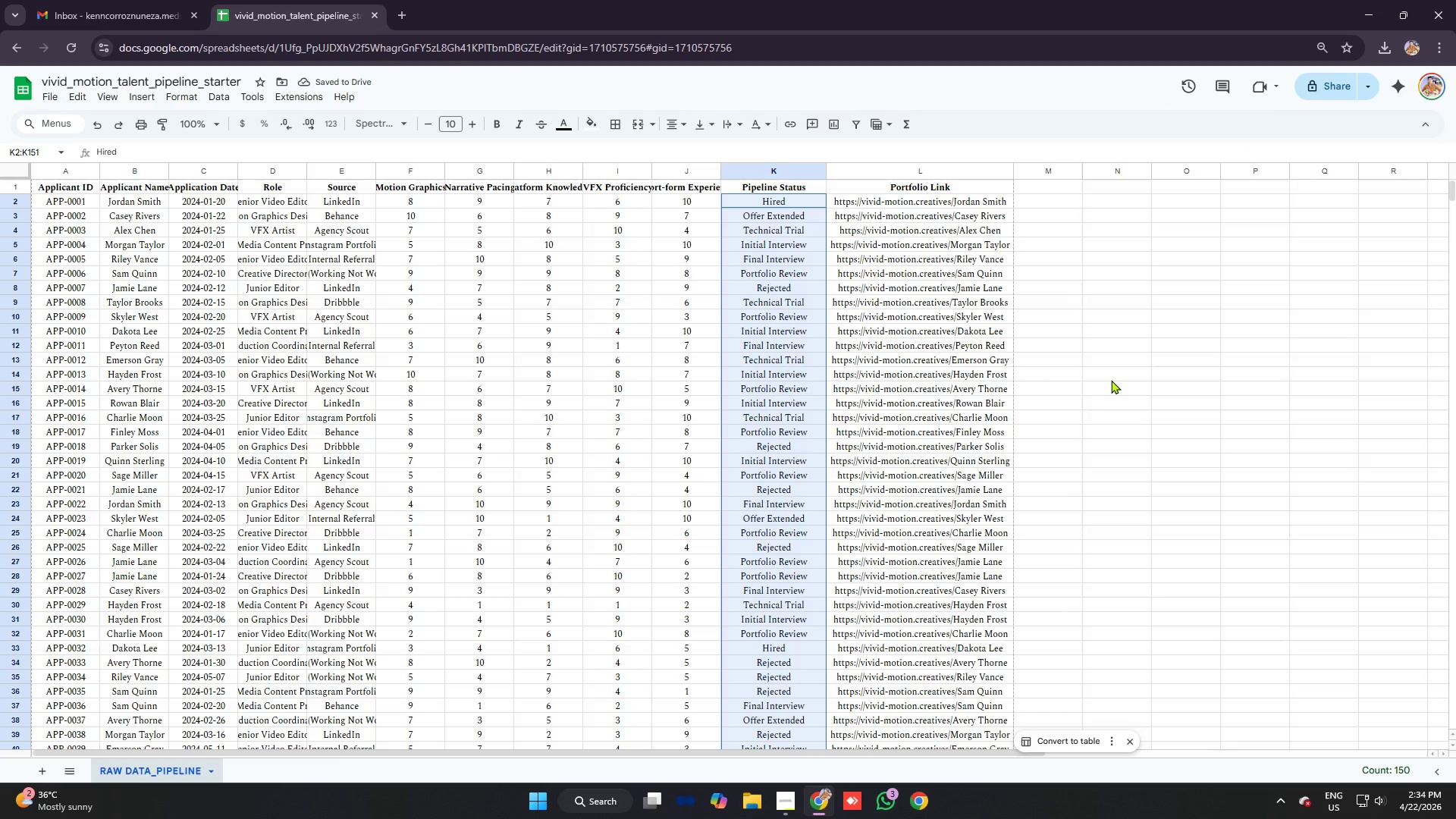 
key(Control+Z)
 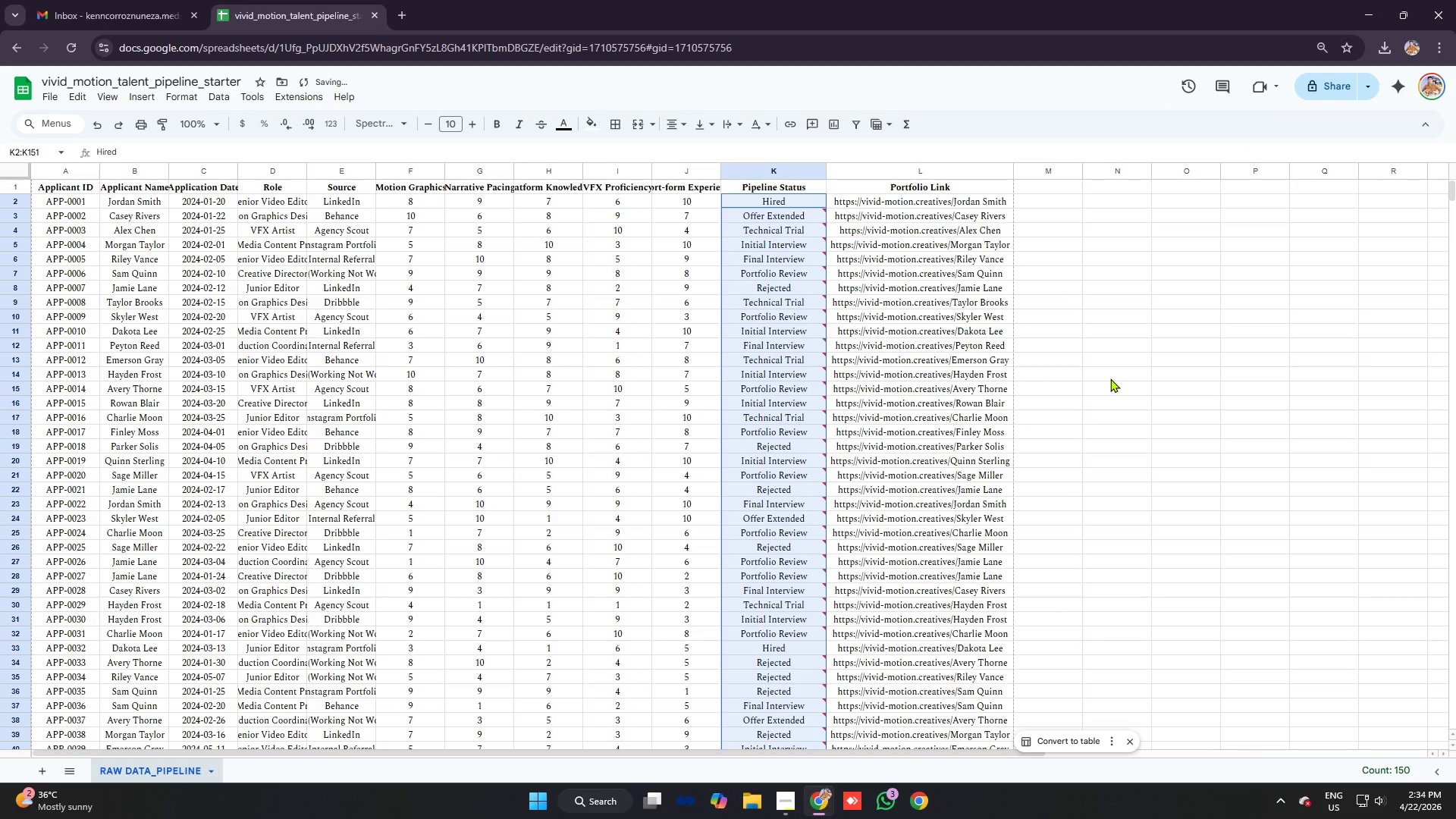 
key(Control+Z)
 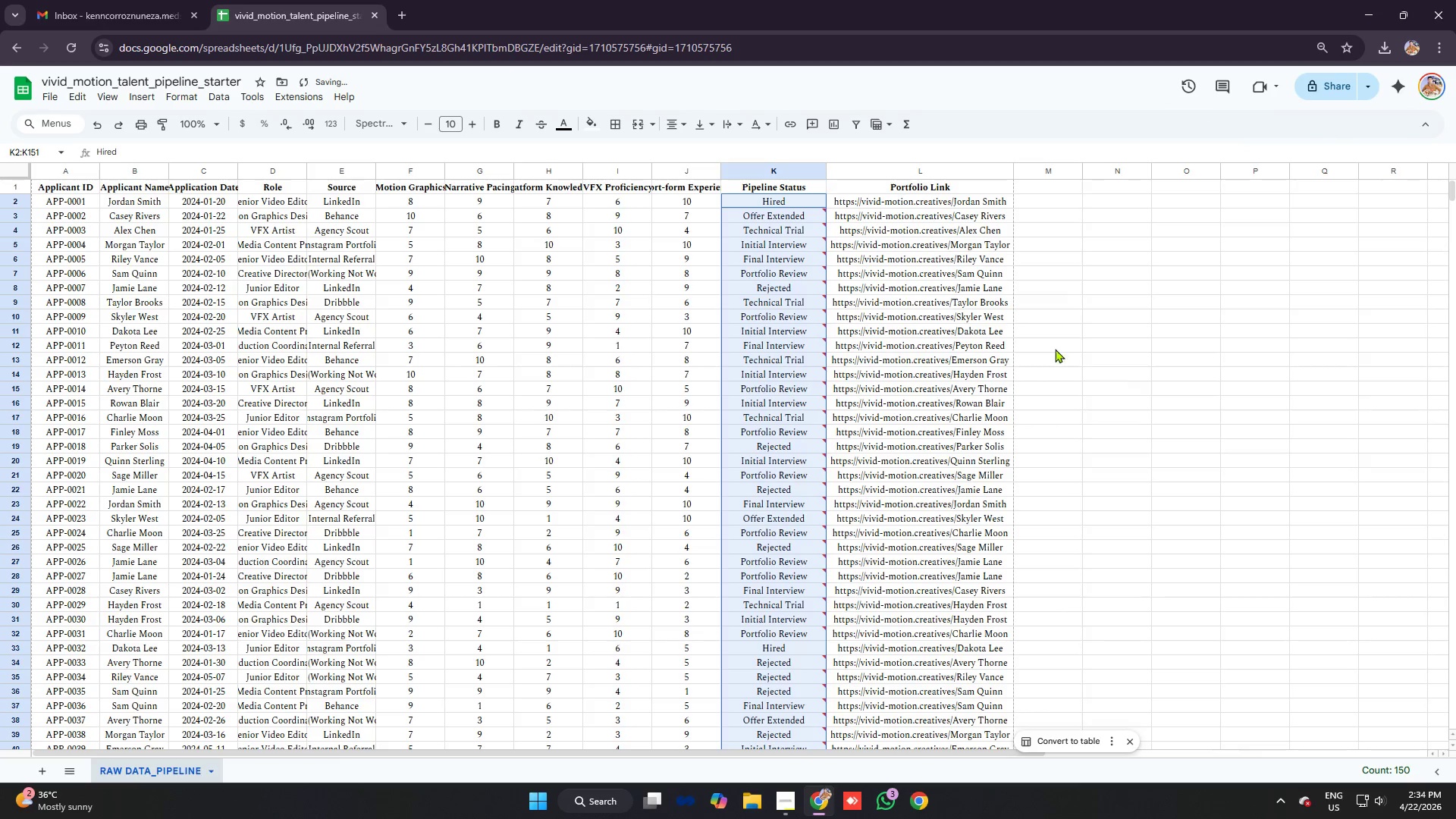 
key(Control+Z)
 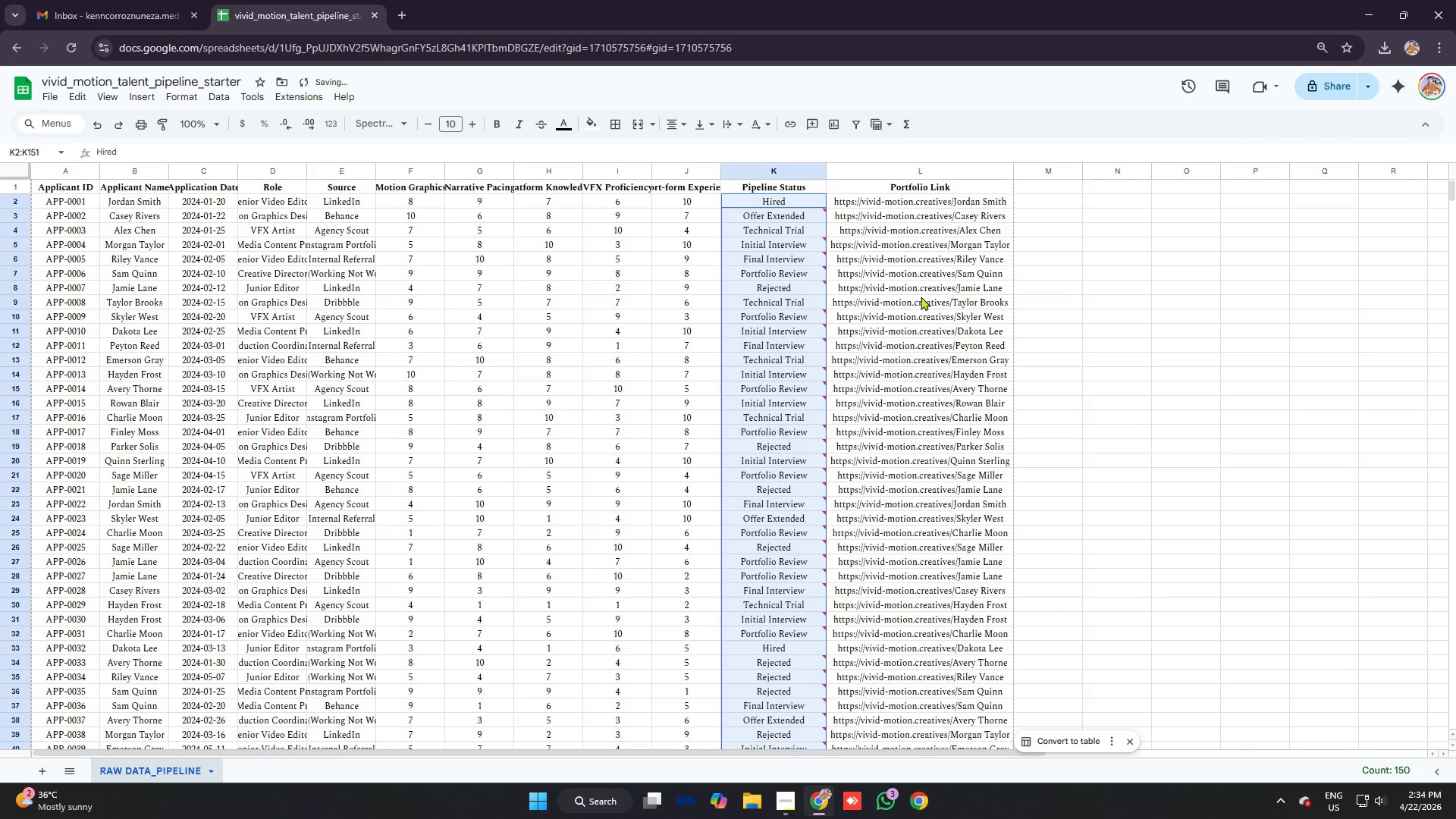 
left_click([917, 287])
 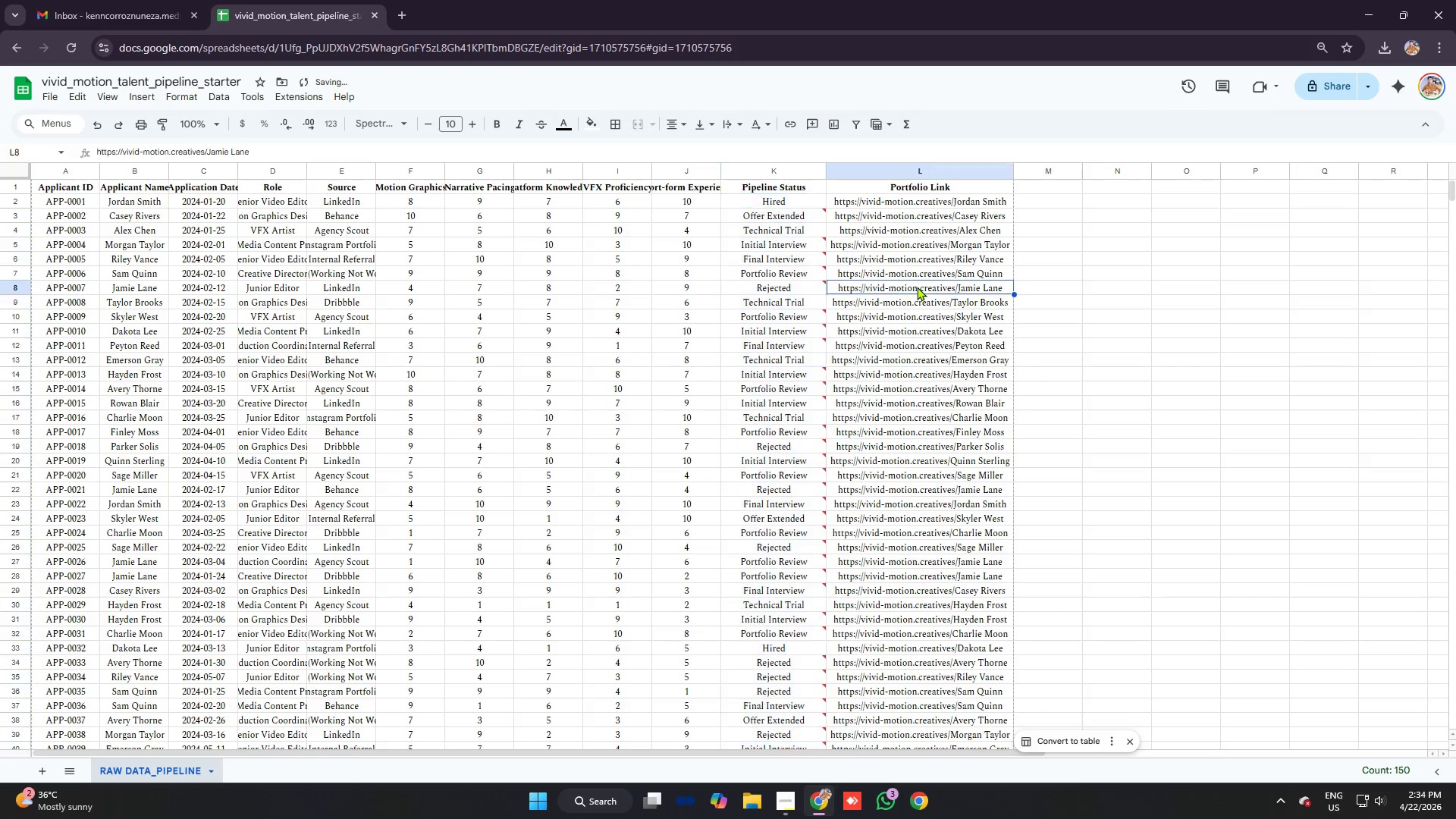 
key(Control+Z)
 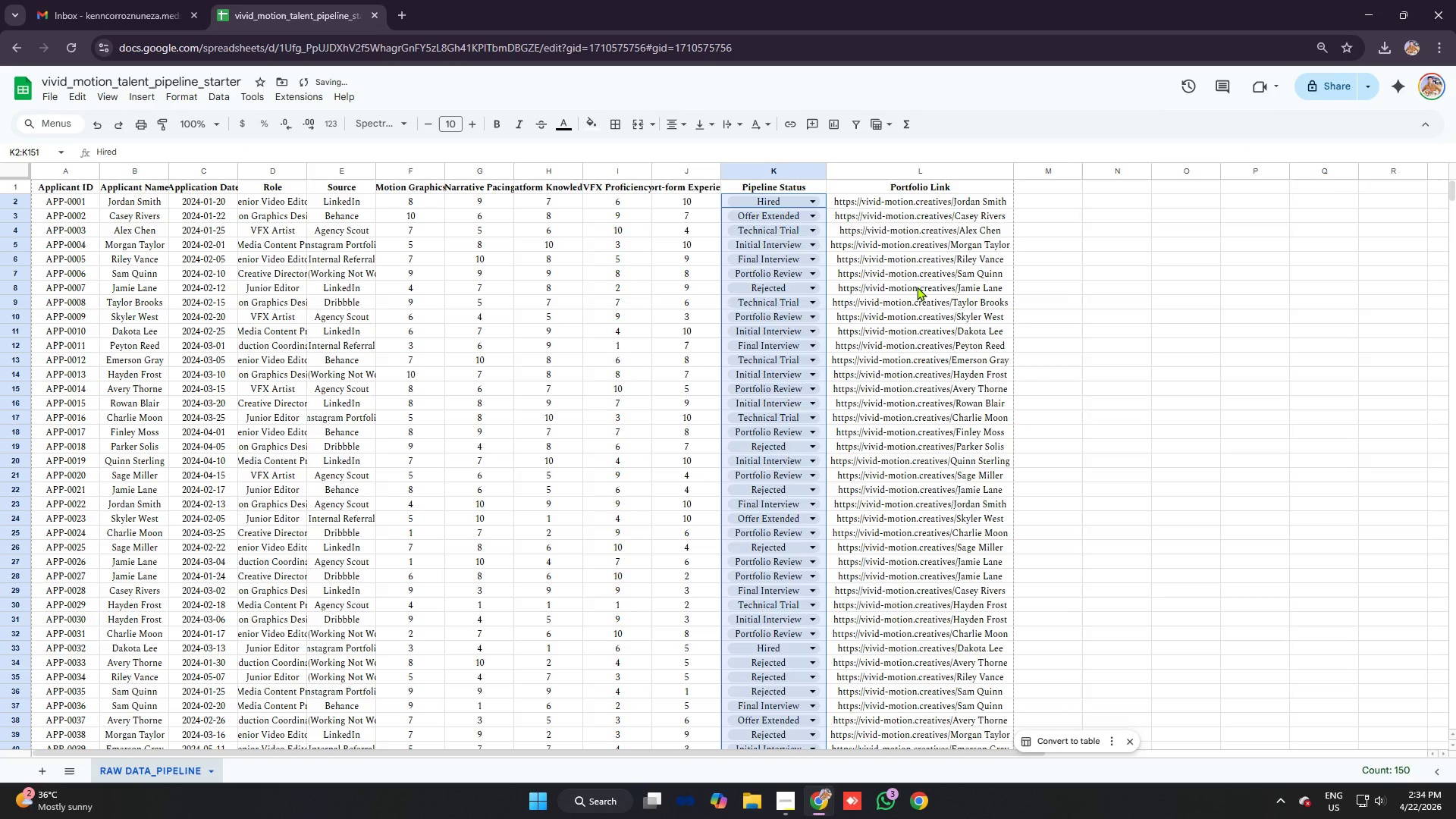 
key(Control+Z)
 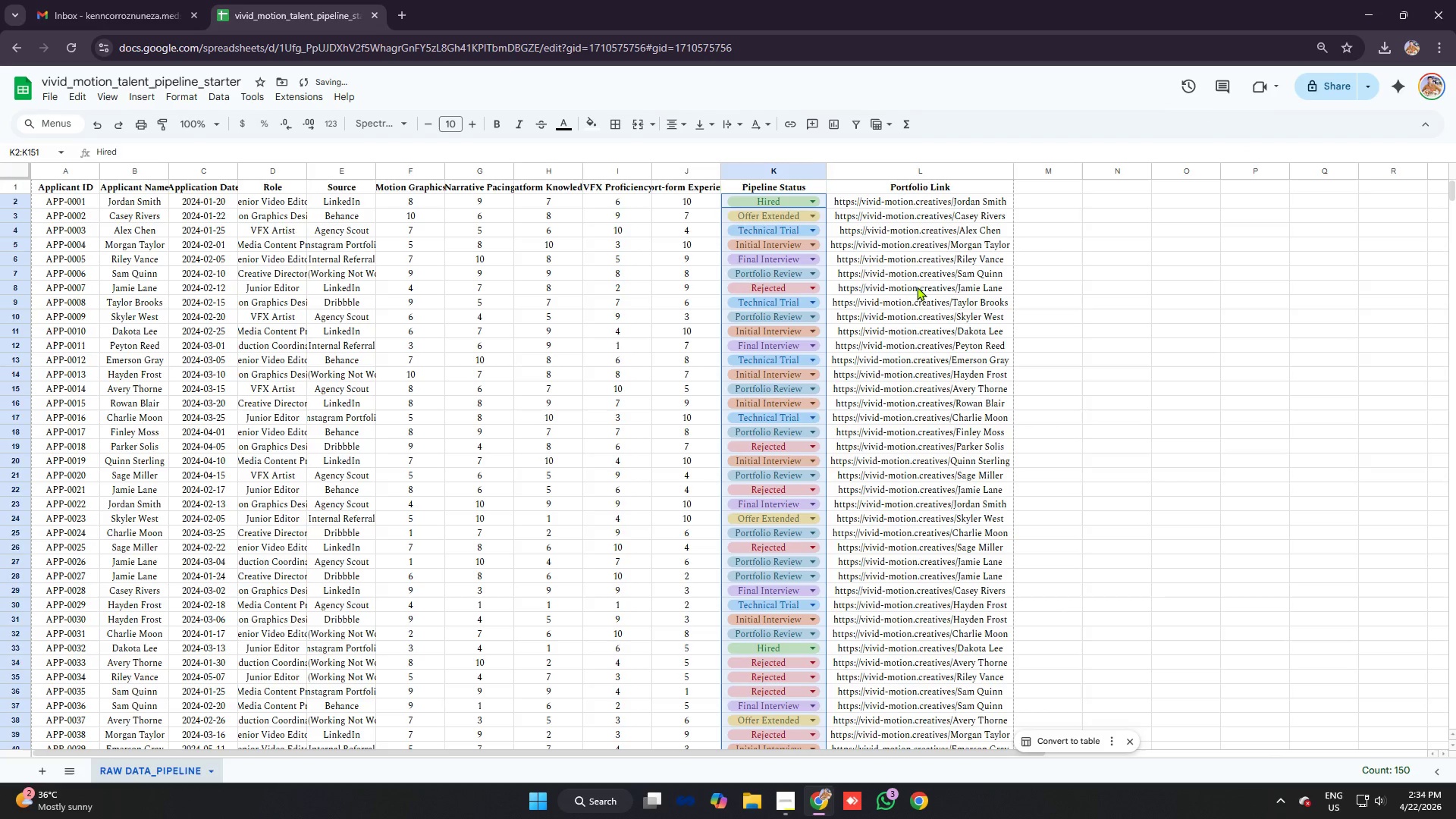 
left_click([917, 287])
 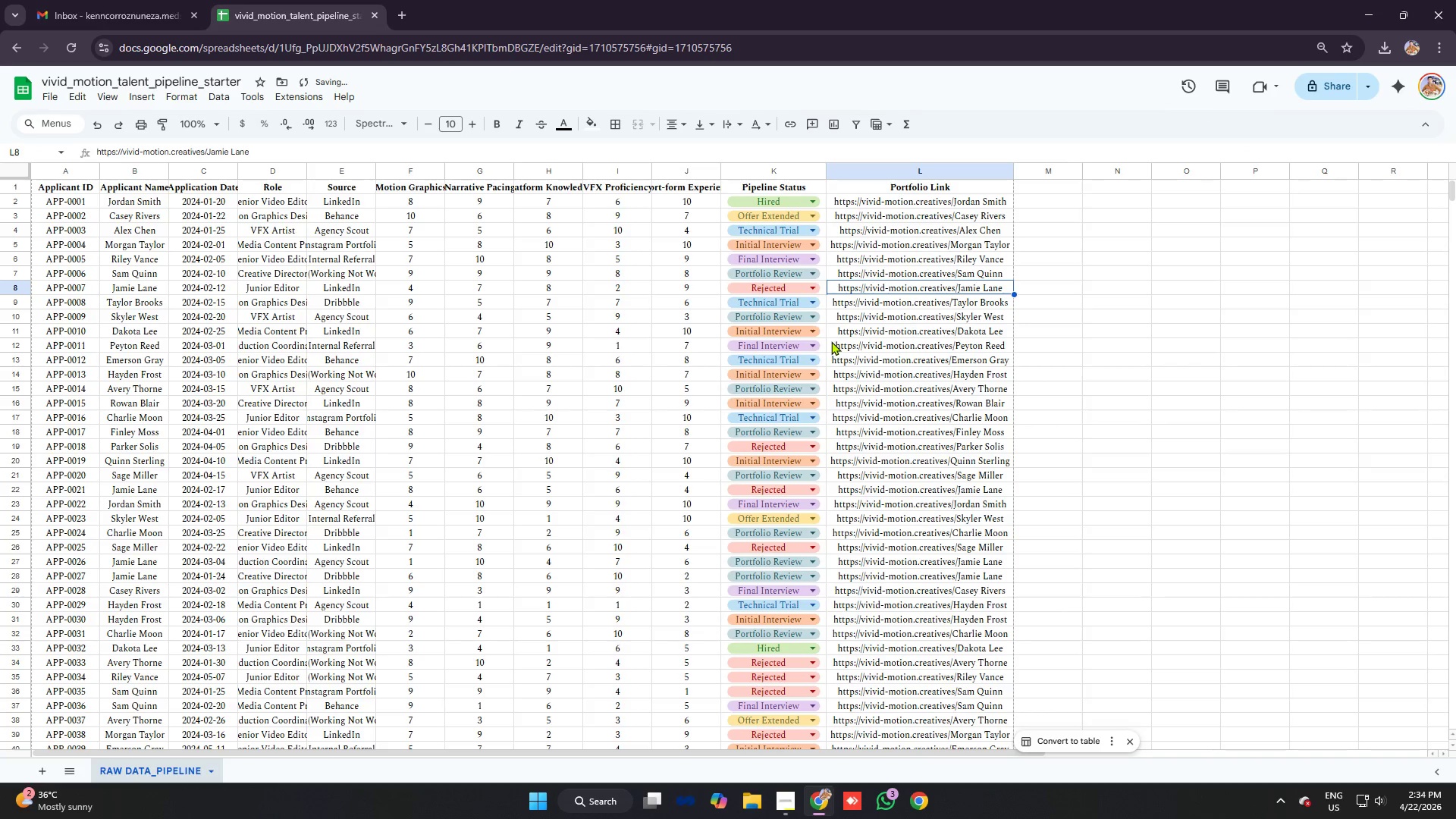 
scroll: coordinate [822, 341], scroll_direction: down, amount: 3.0
 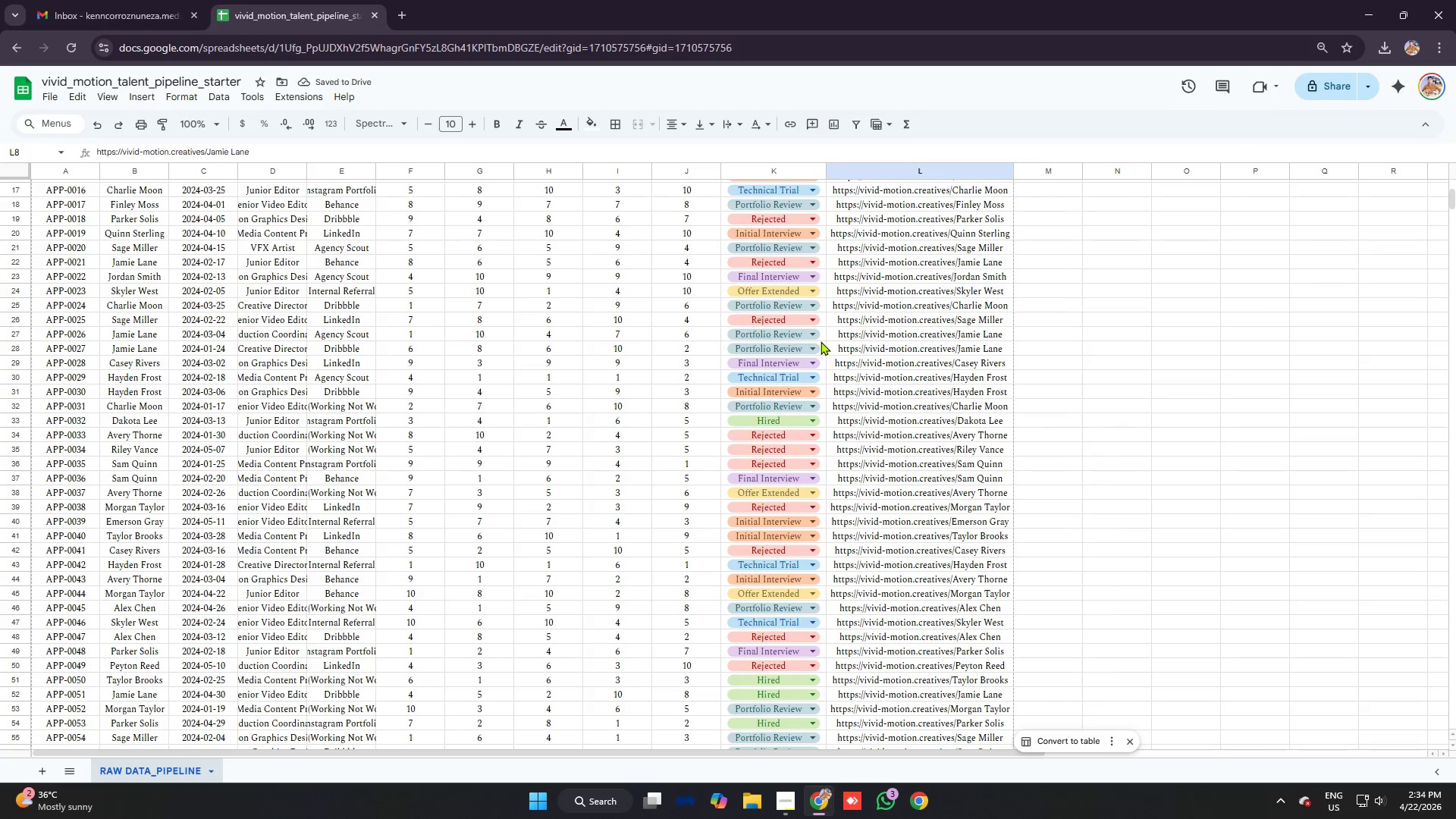 
scroll: coordinate [821, 341], scroll_direction: up, amount: 4.0
 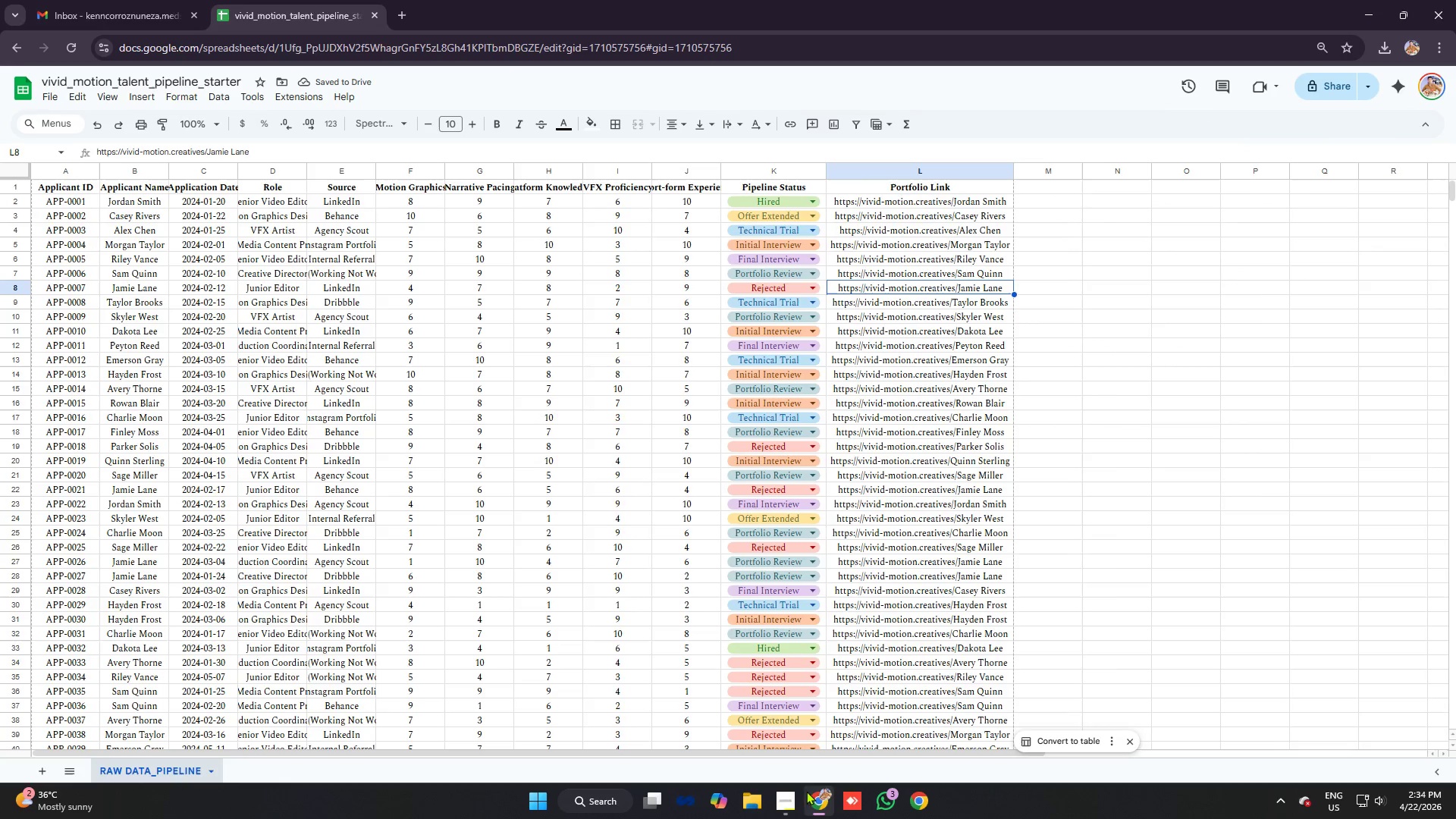 
left_click([792, 794])